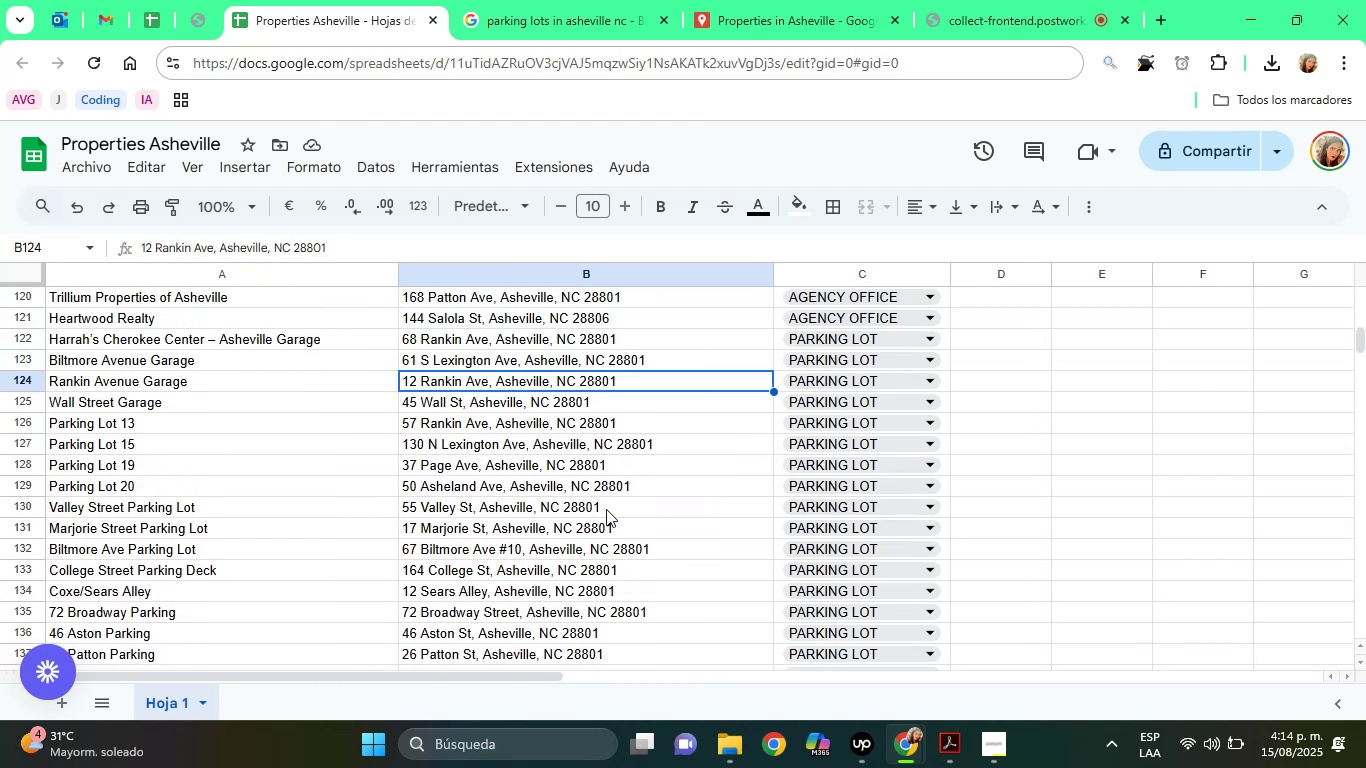 
key(ArrowDown)
 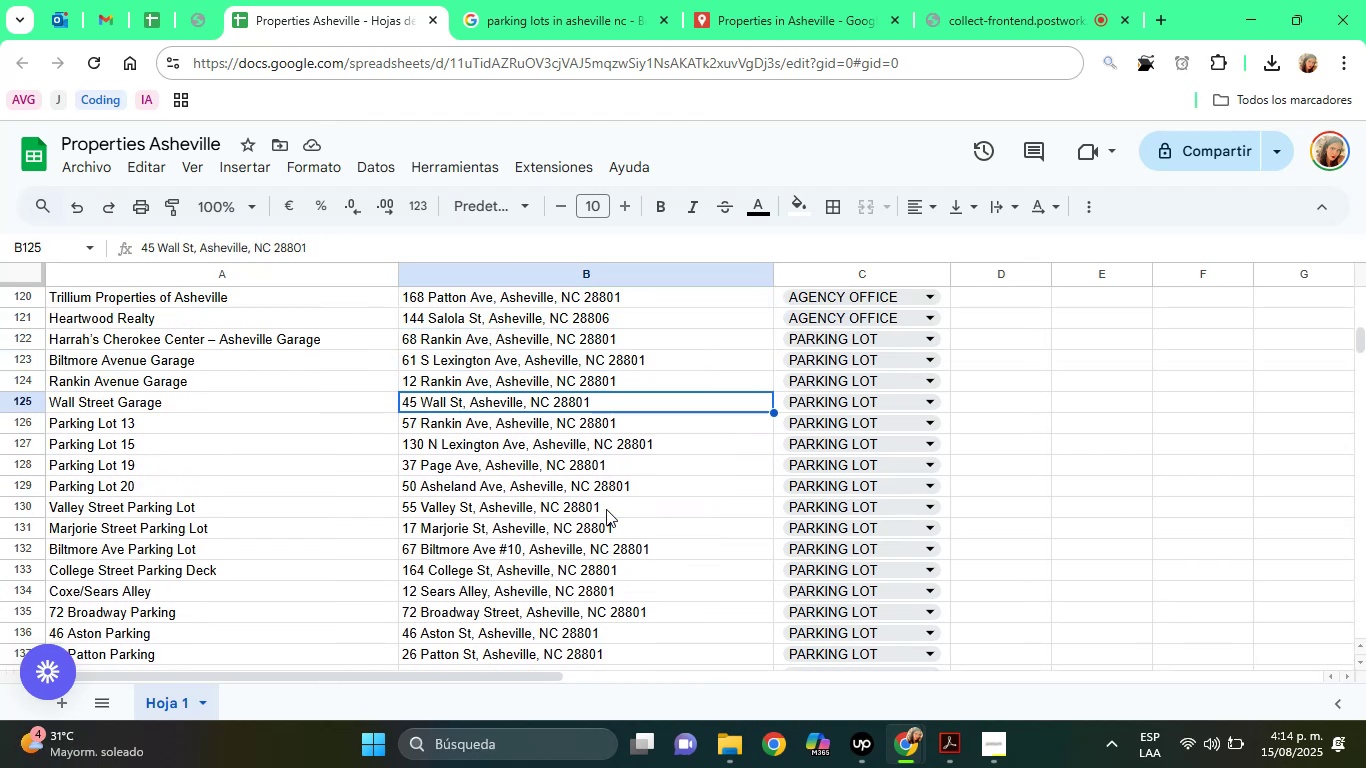 
key(ArrowDown)
 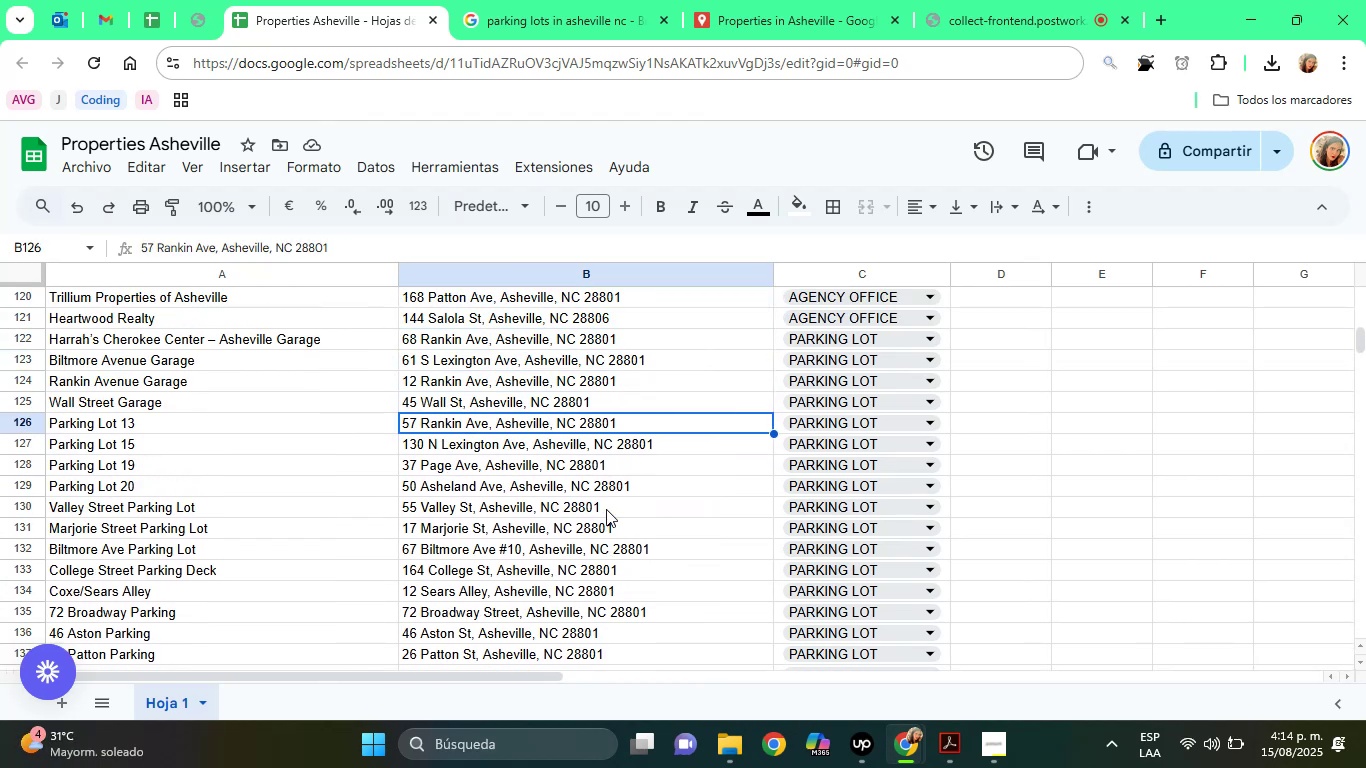 
key(ArrowDown)
 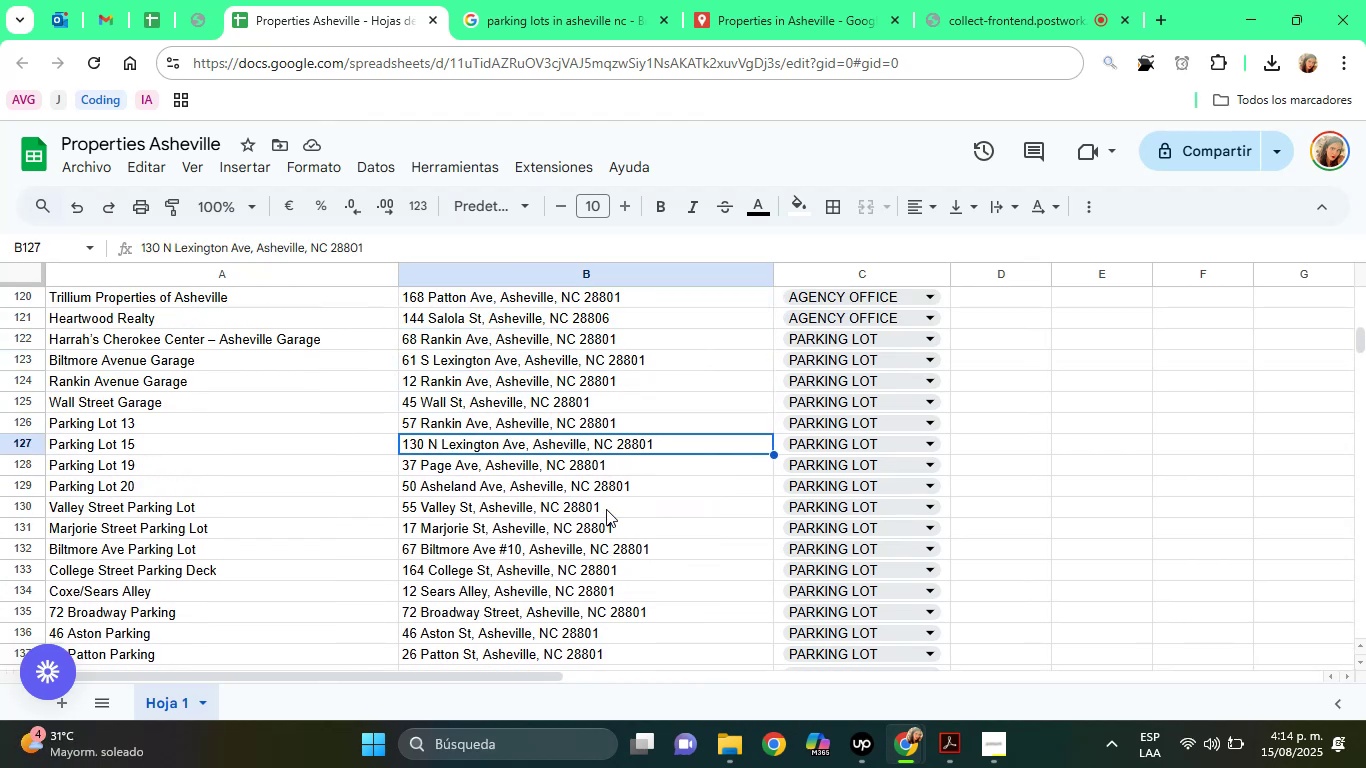 
key(ArrowDown)
 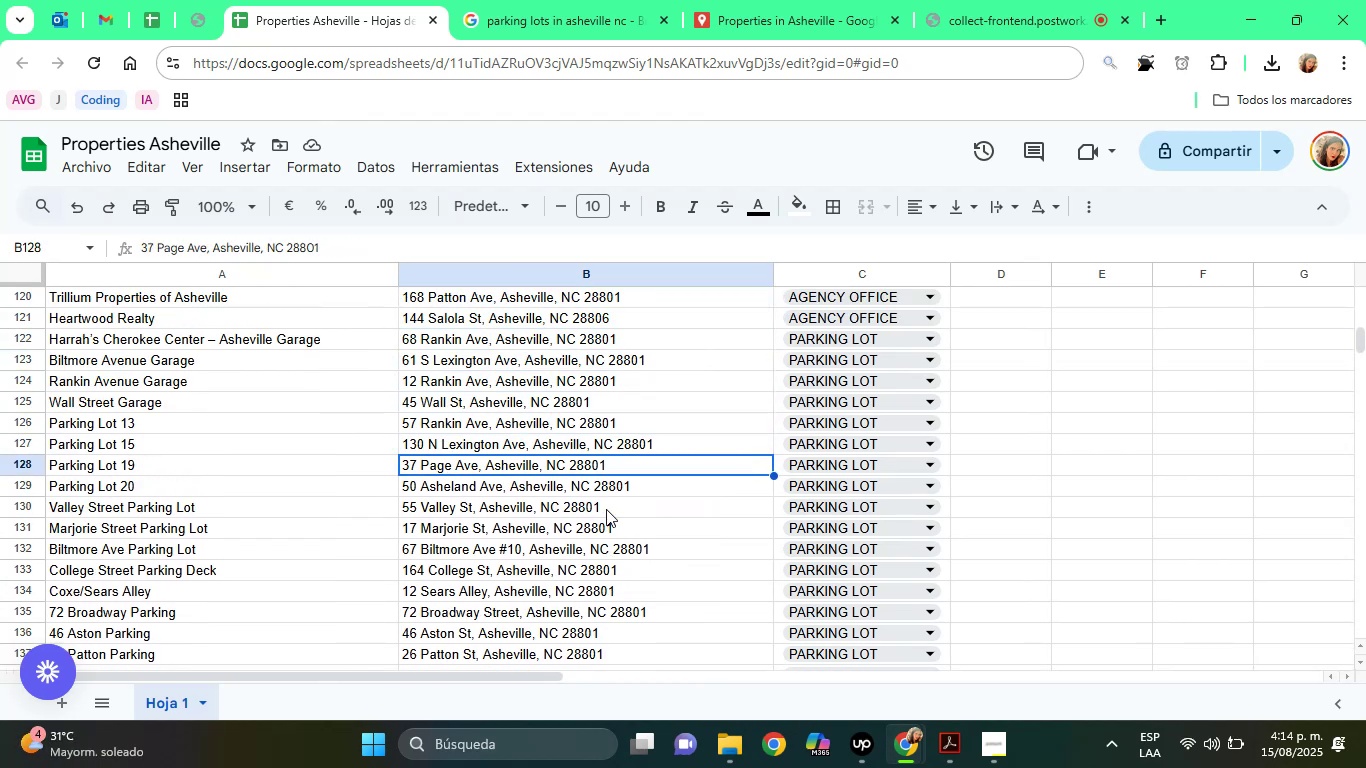 
key(ArrowDown)
 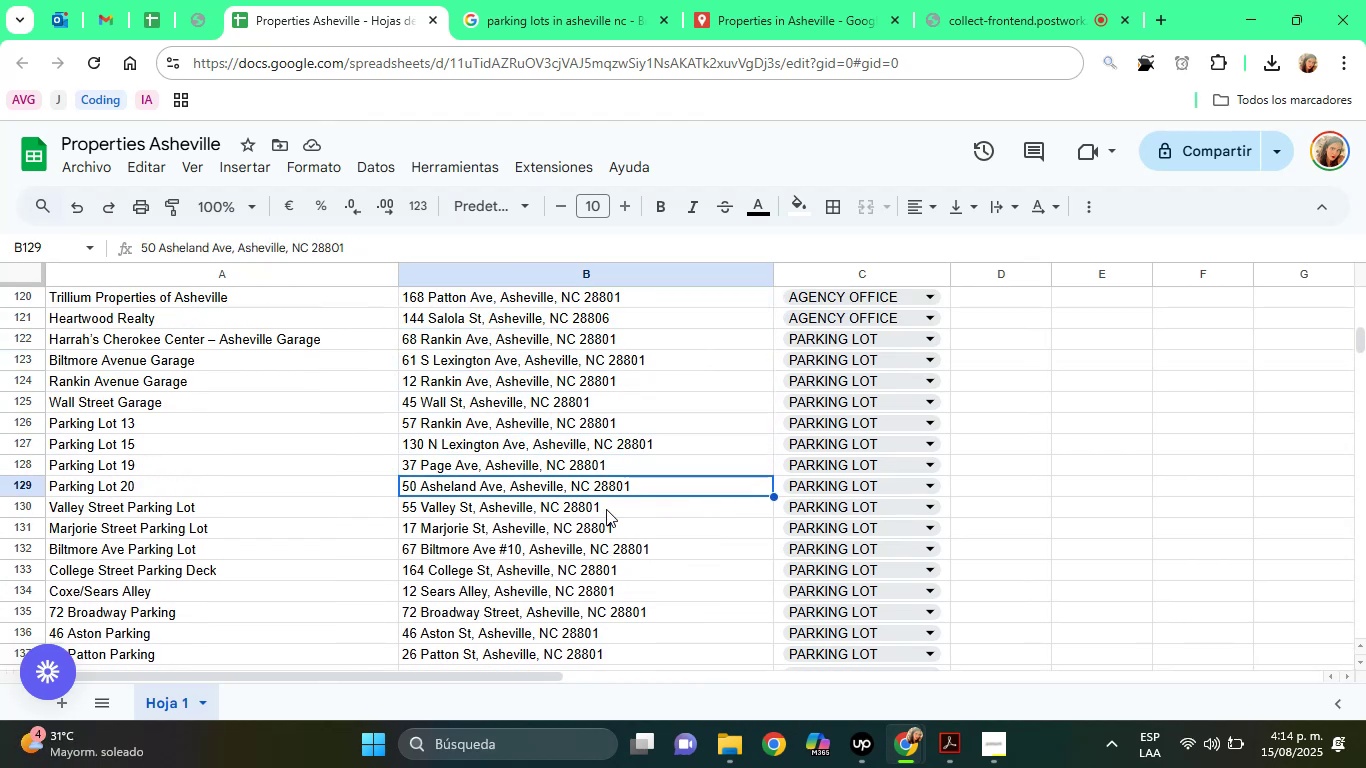 
key(ArrowDown)
 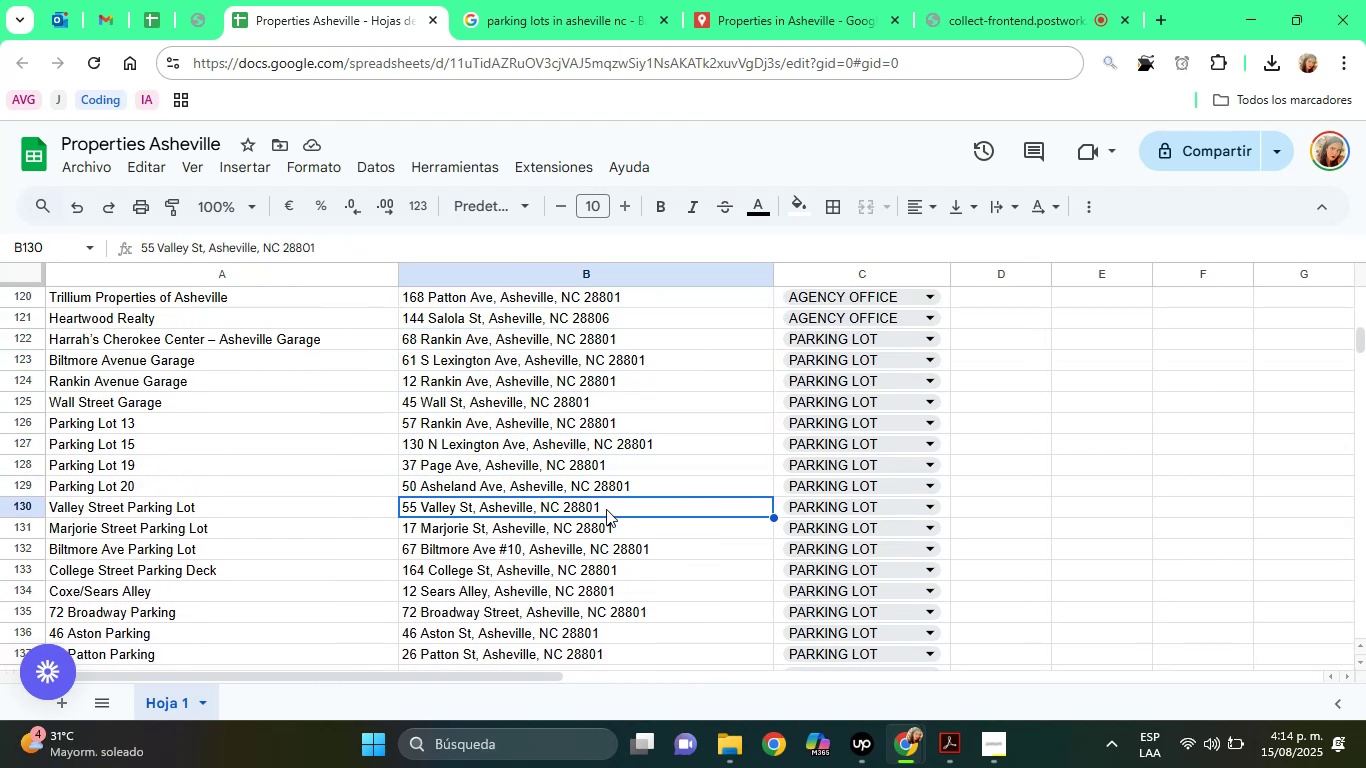 
key(ArrowDown)
 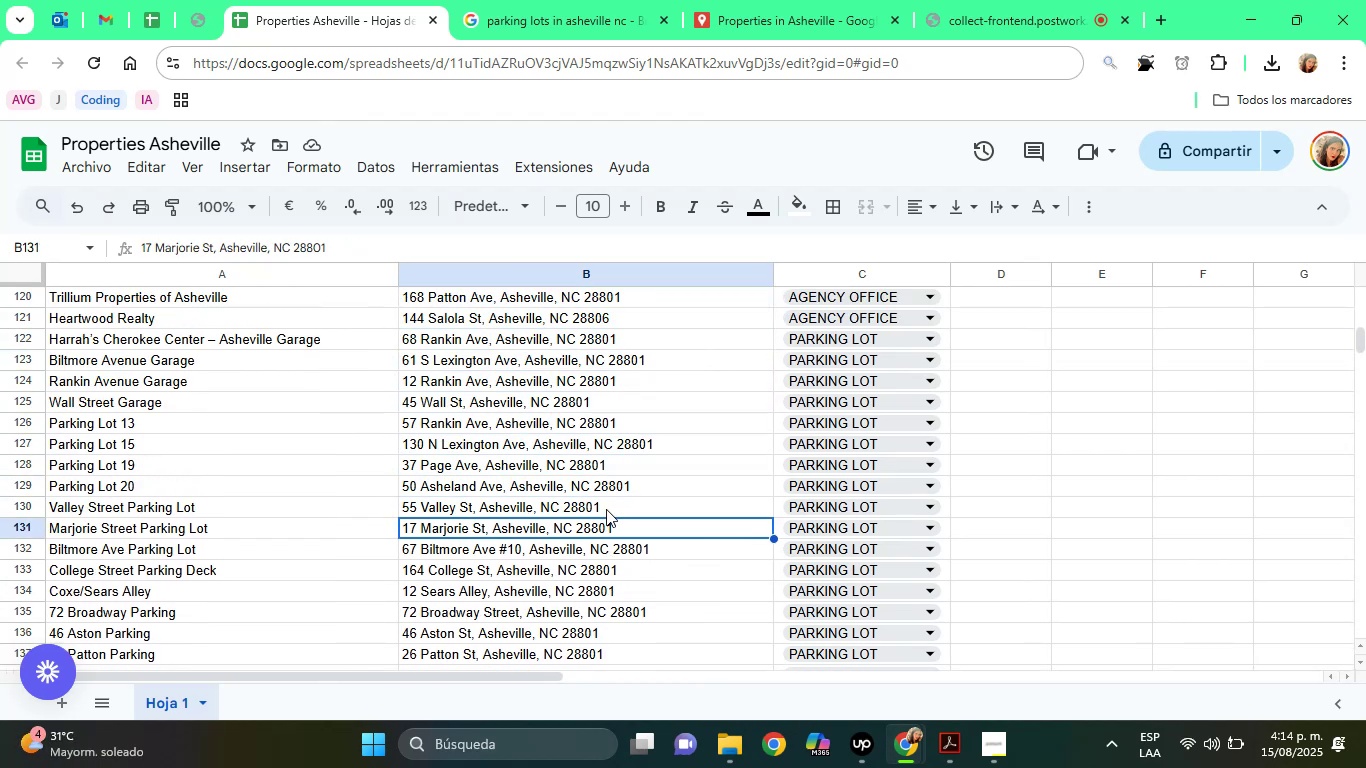 
key(ArrowDown)
 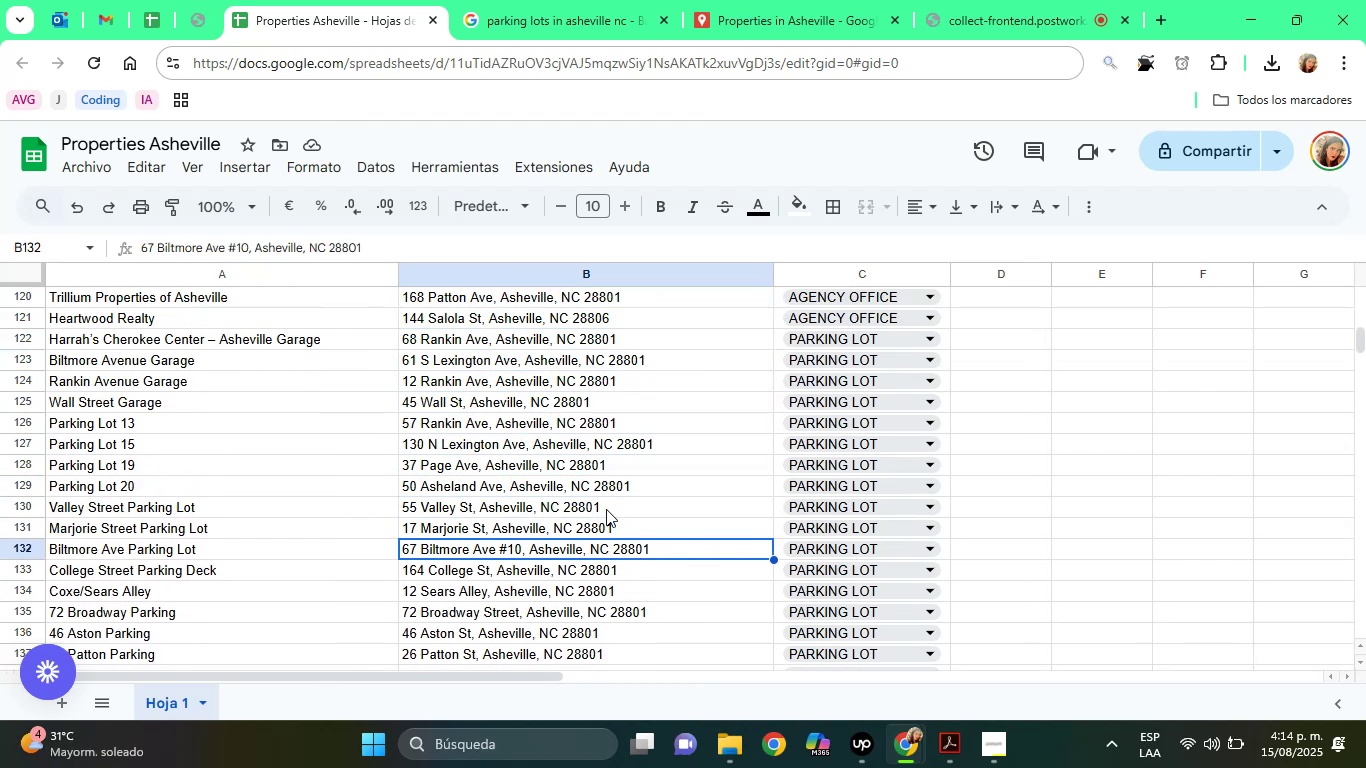 
key(ArrowDown)
 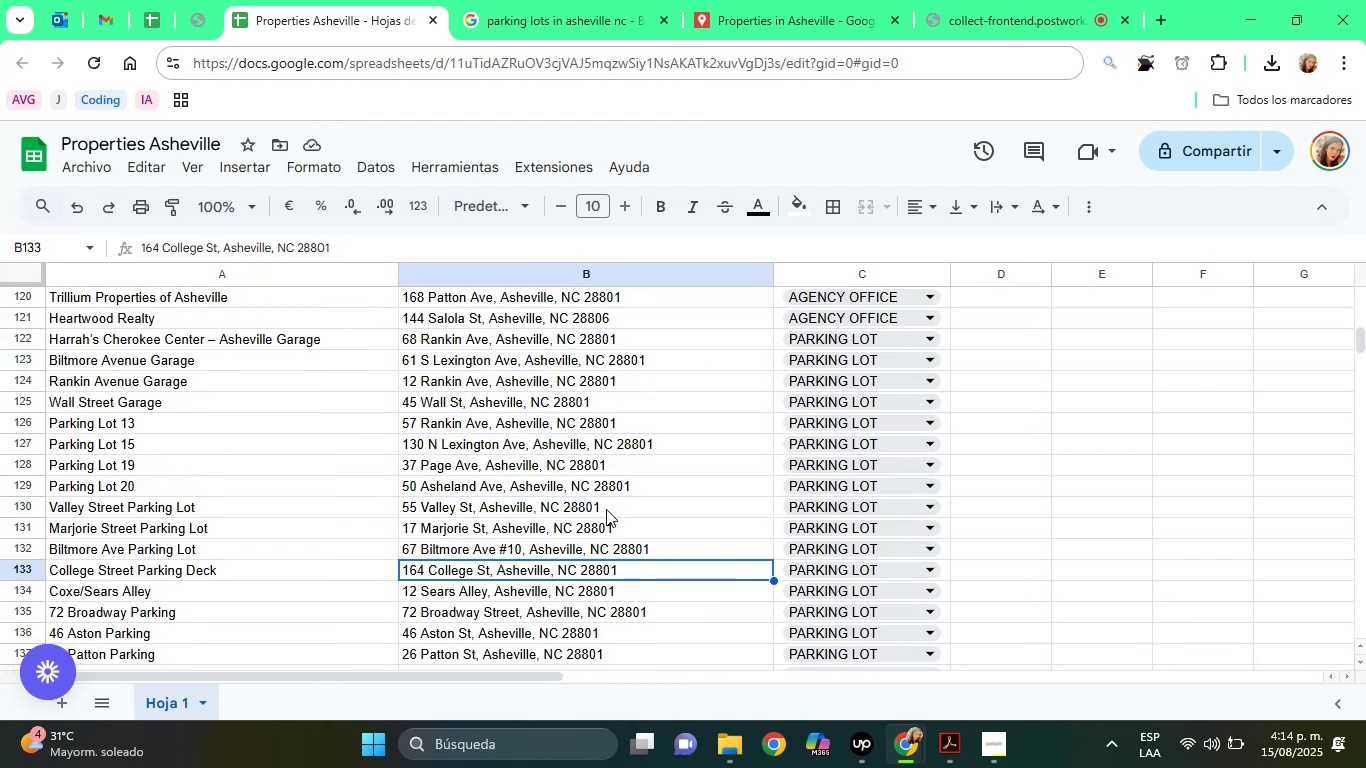 
key(ArrowDown)
 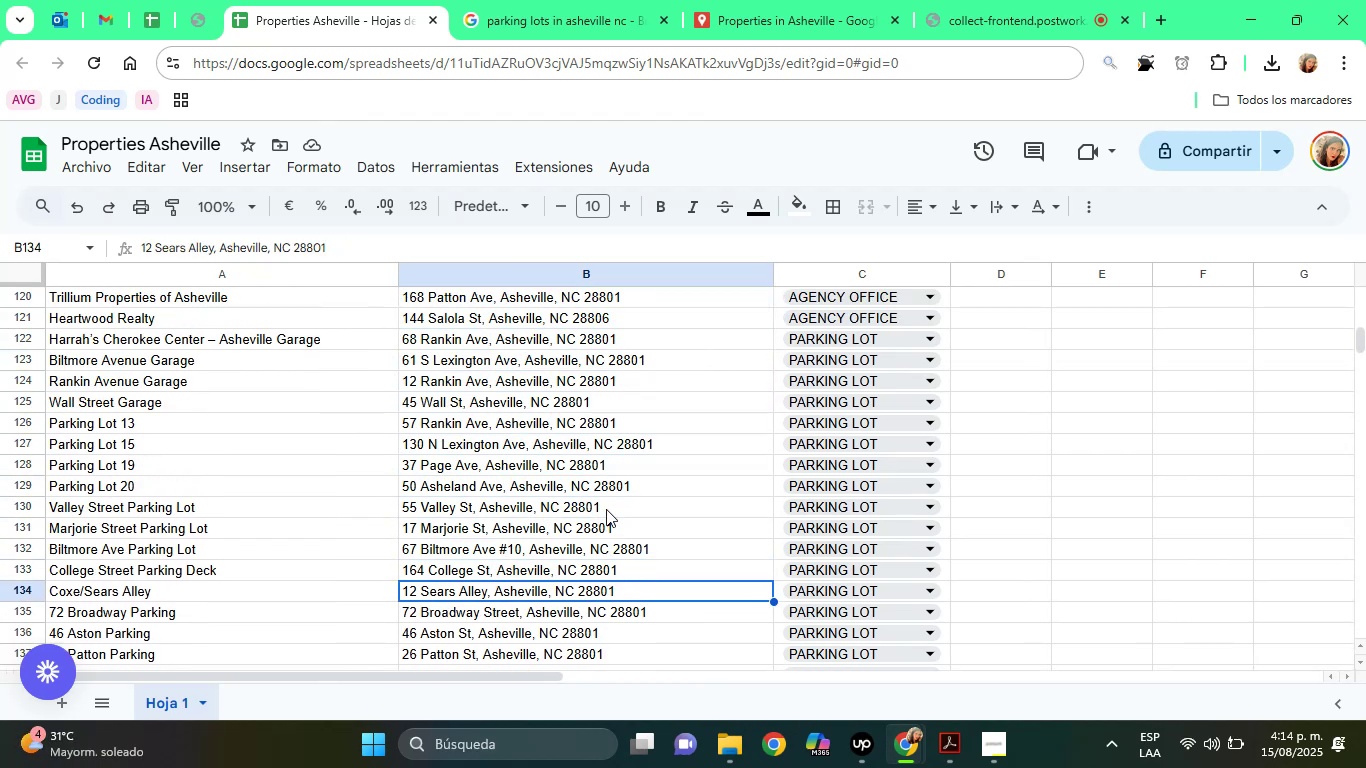 
key(ArrowDown)
 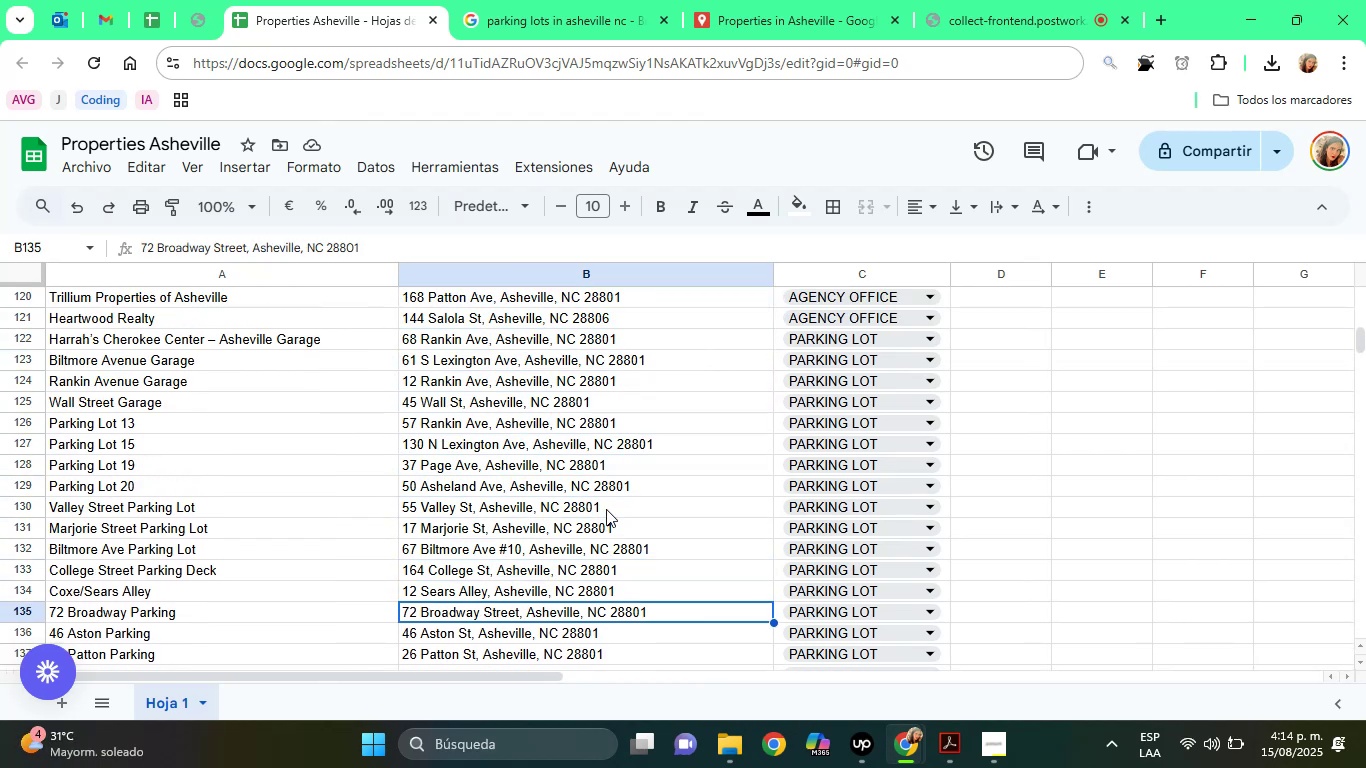 
key(ArrowDown)
 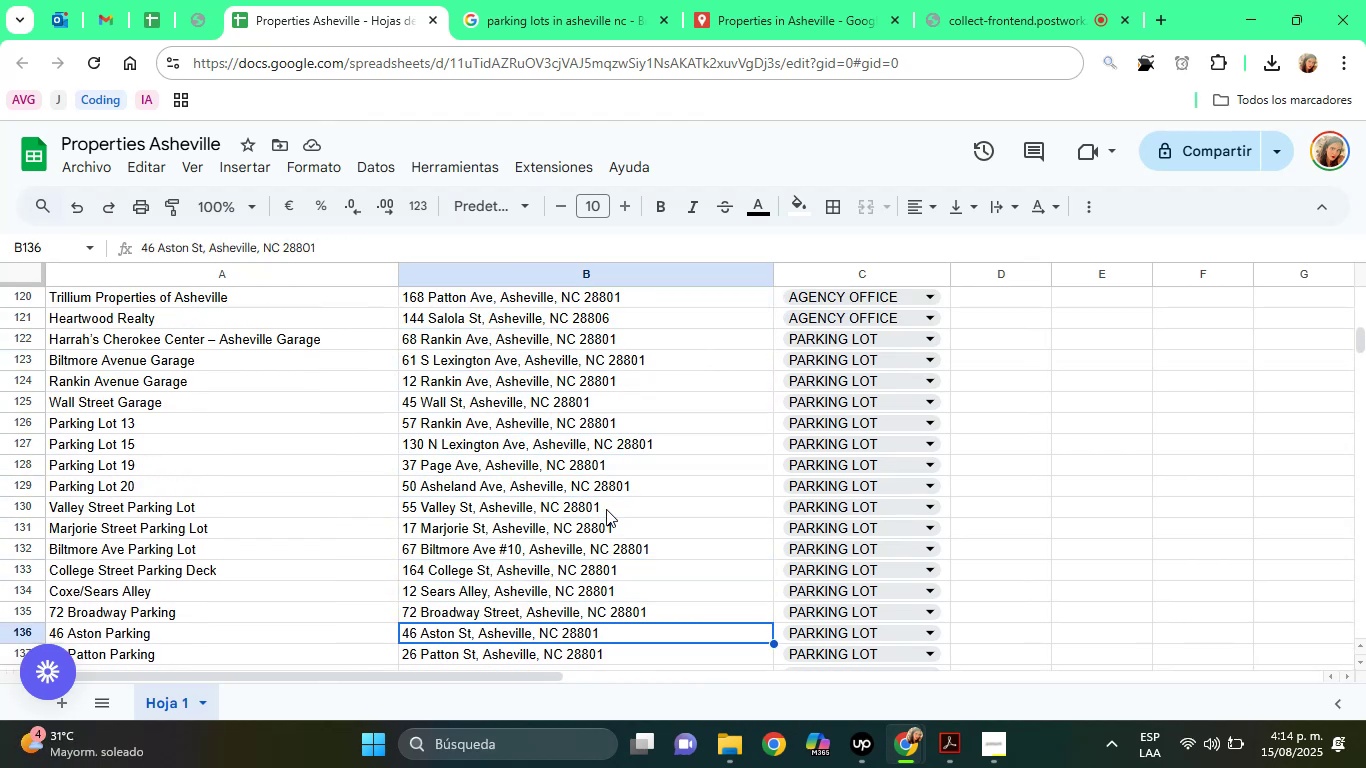 
key(ArrowDown)
 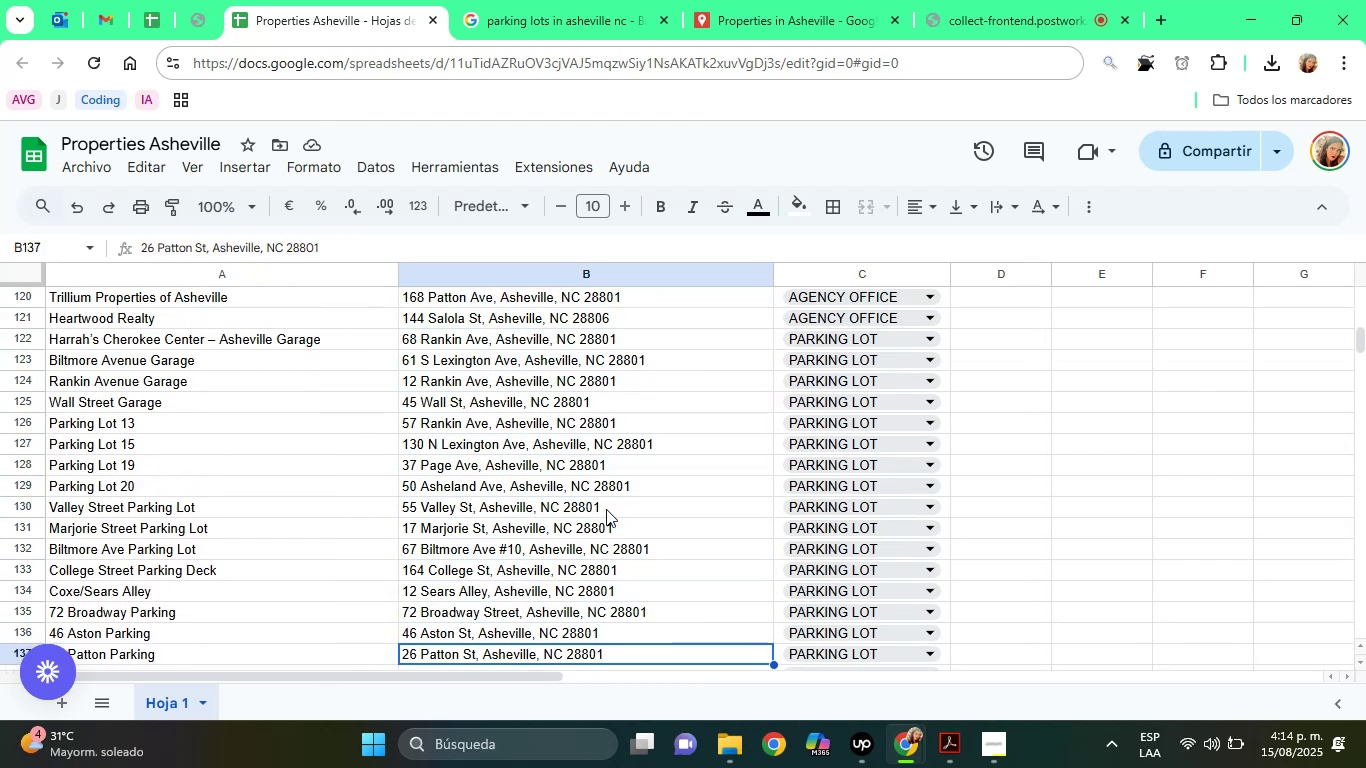 
key(ArrowDown)
 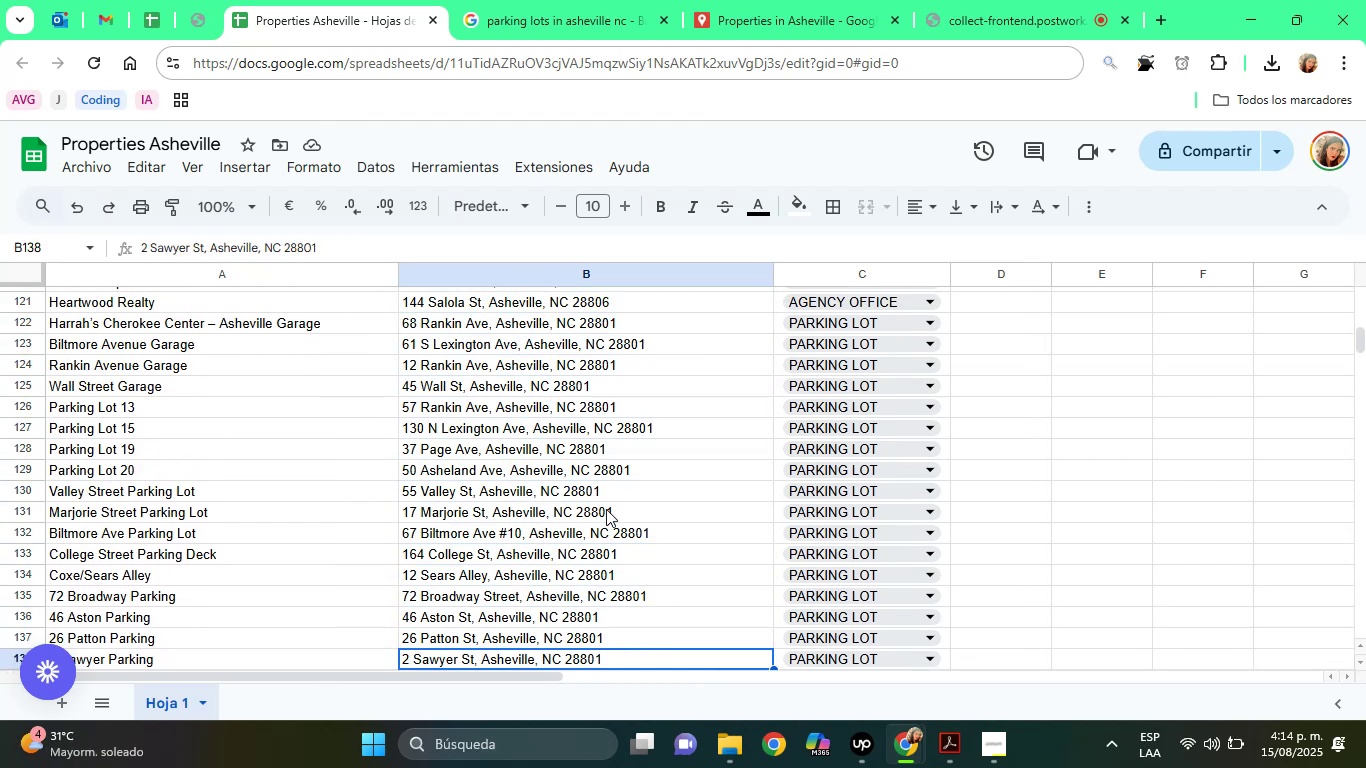 
key(ArrowDown)
 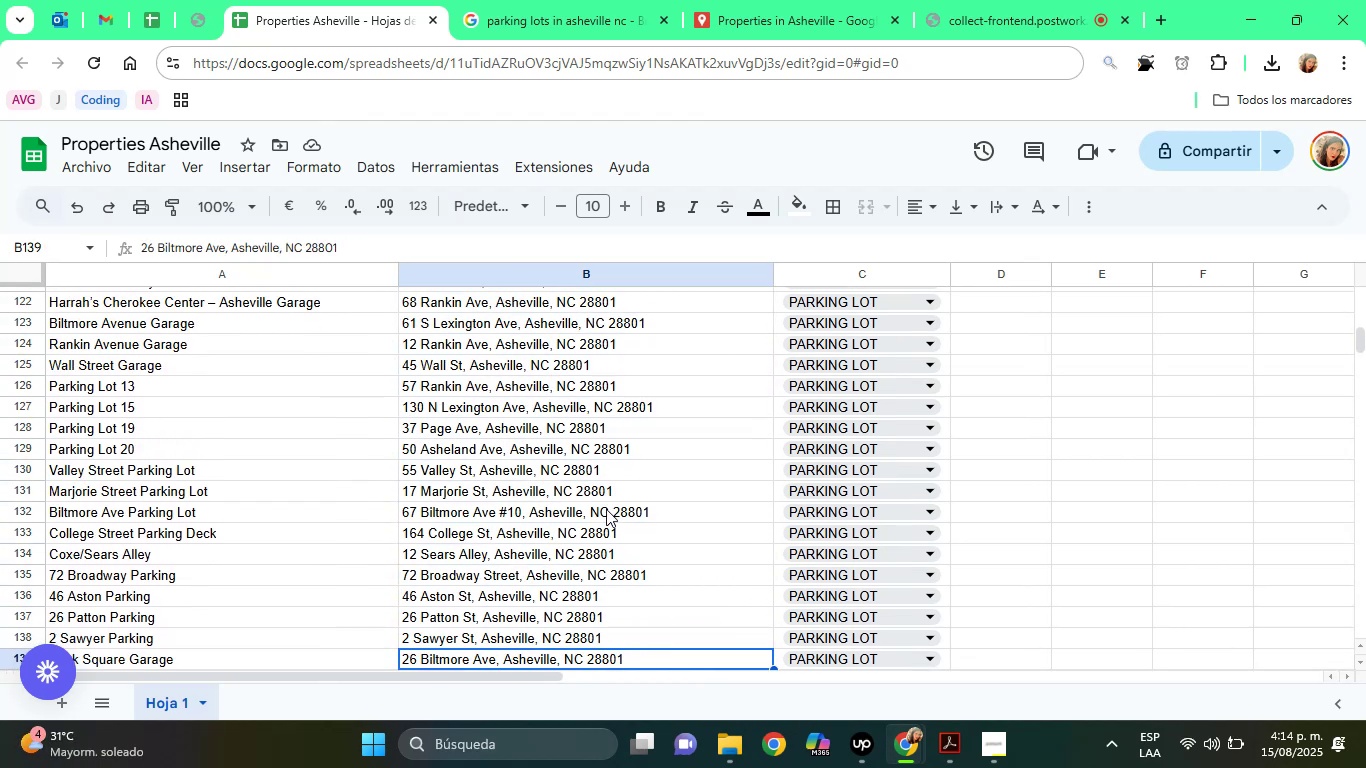 
key(ArrowDown)
 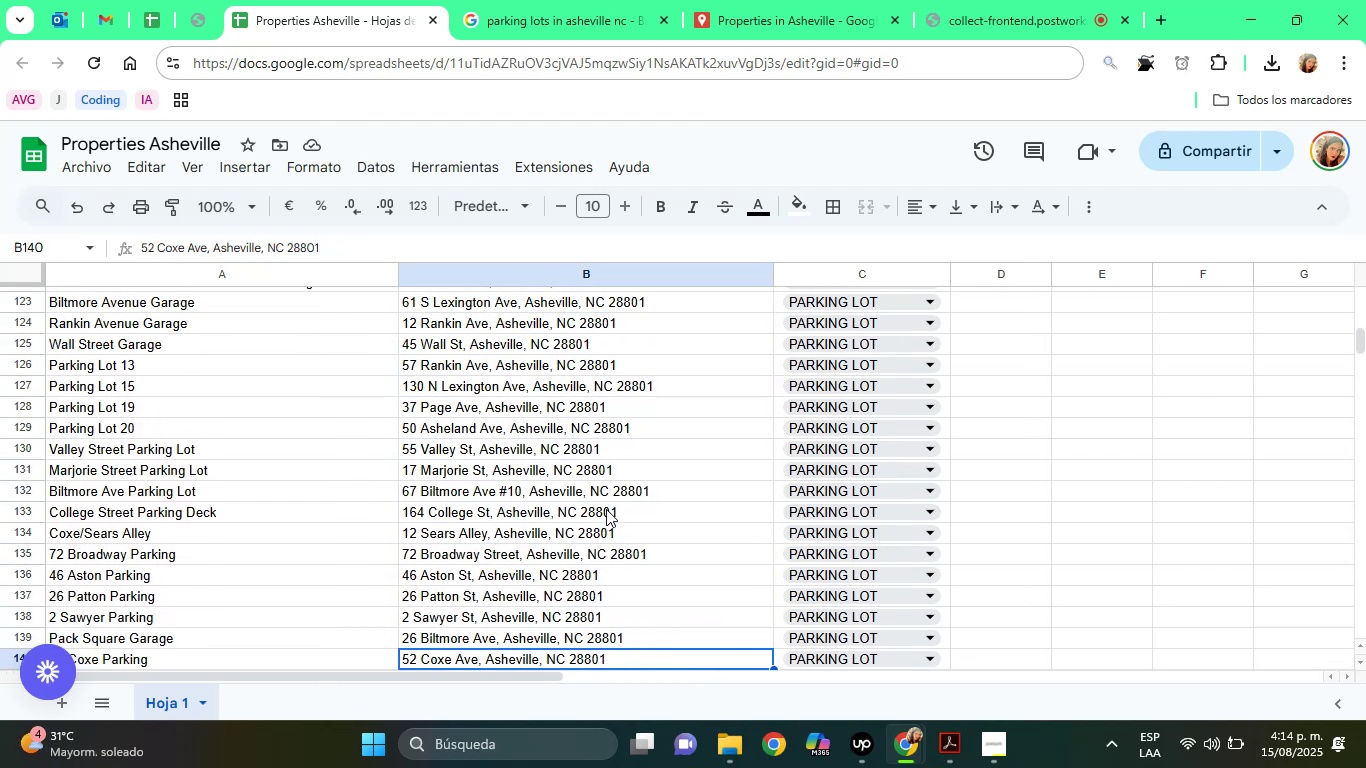 
key(ArrowDown)
 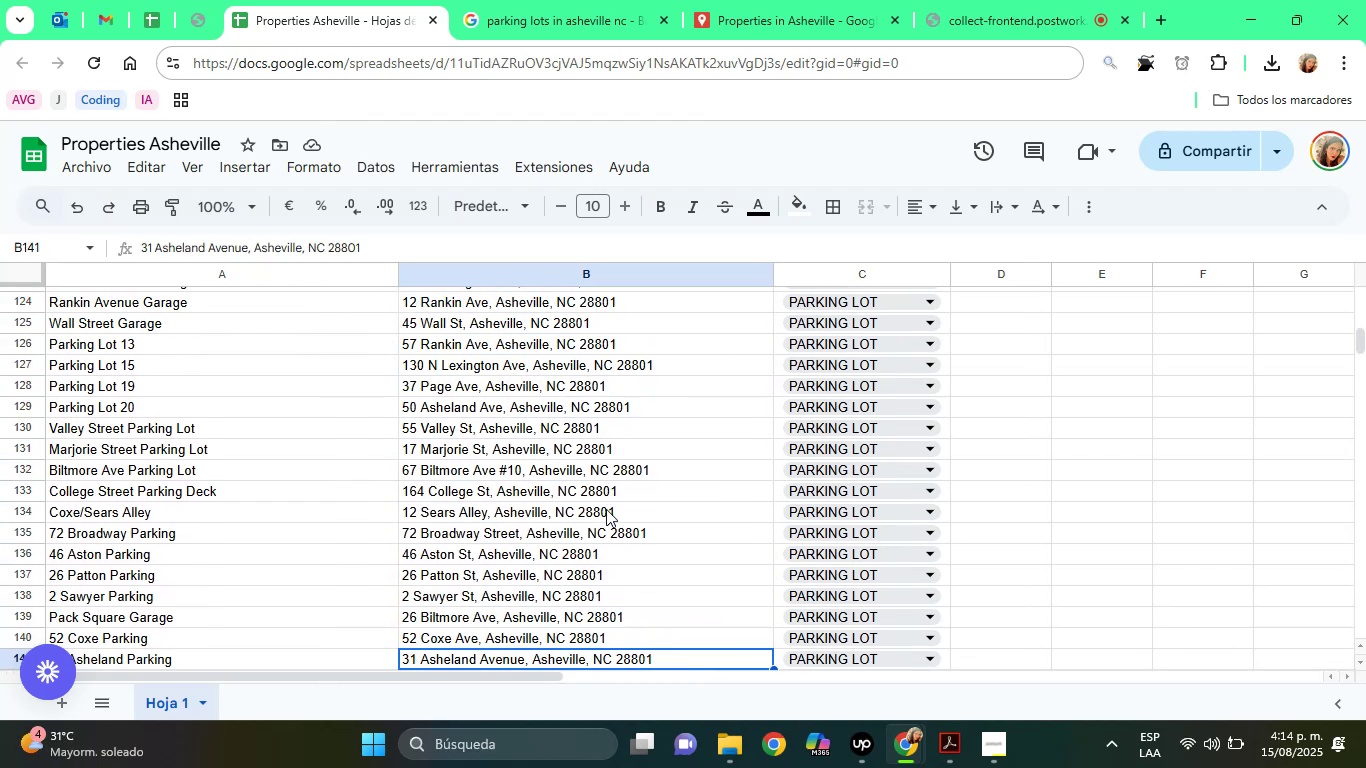 
key(ArrowDown)
 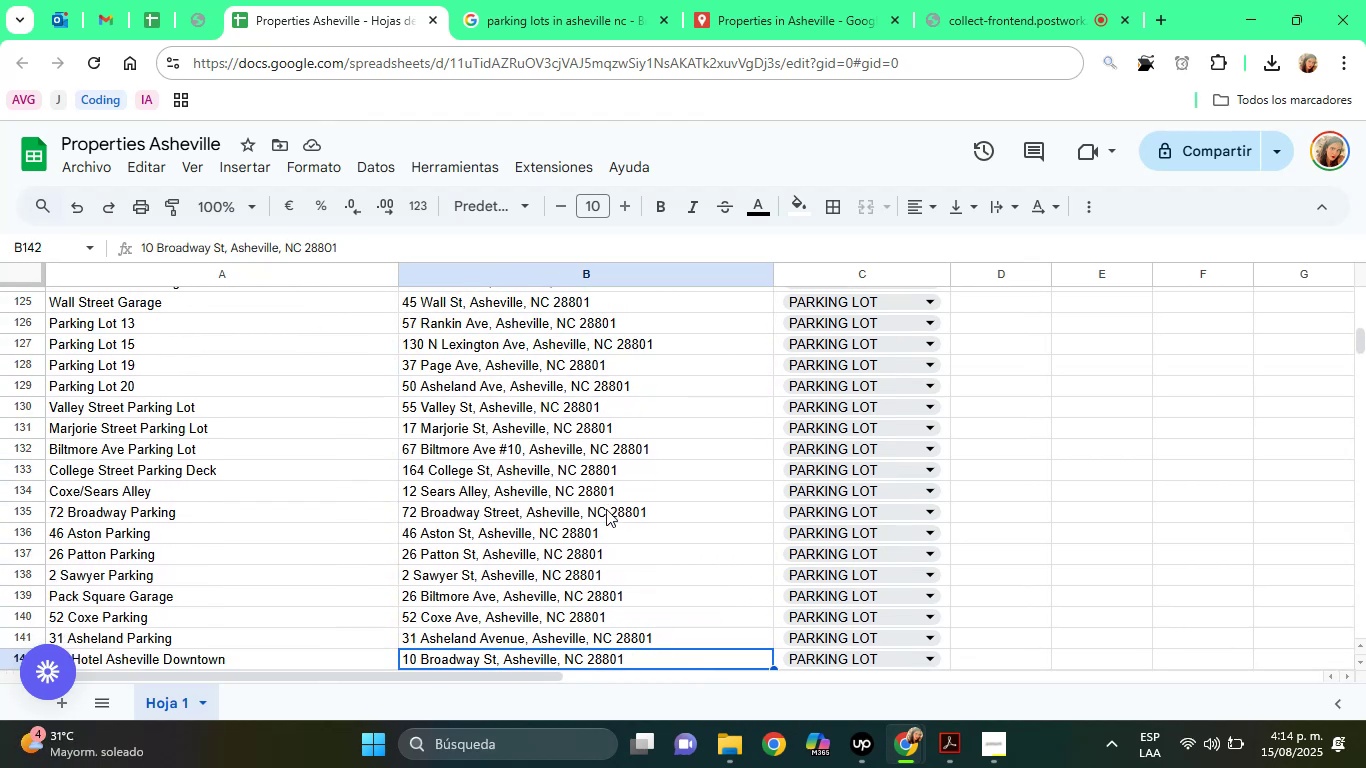 
key(ArrowDown)
 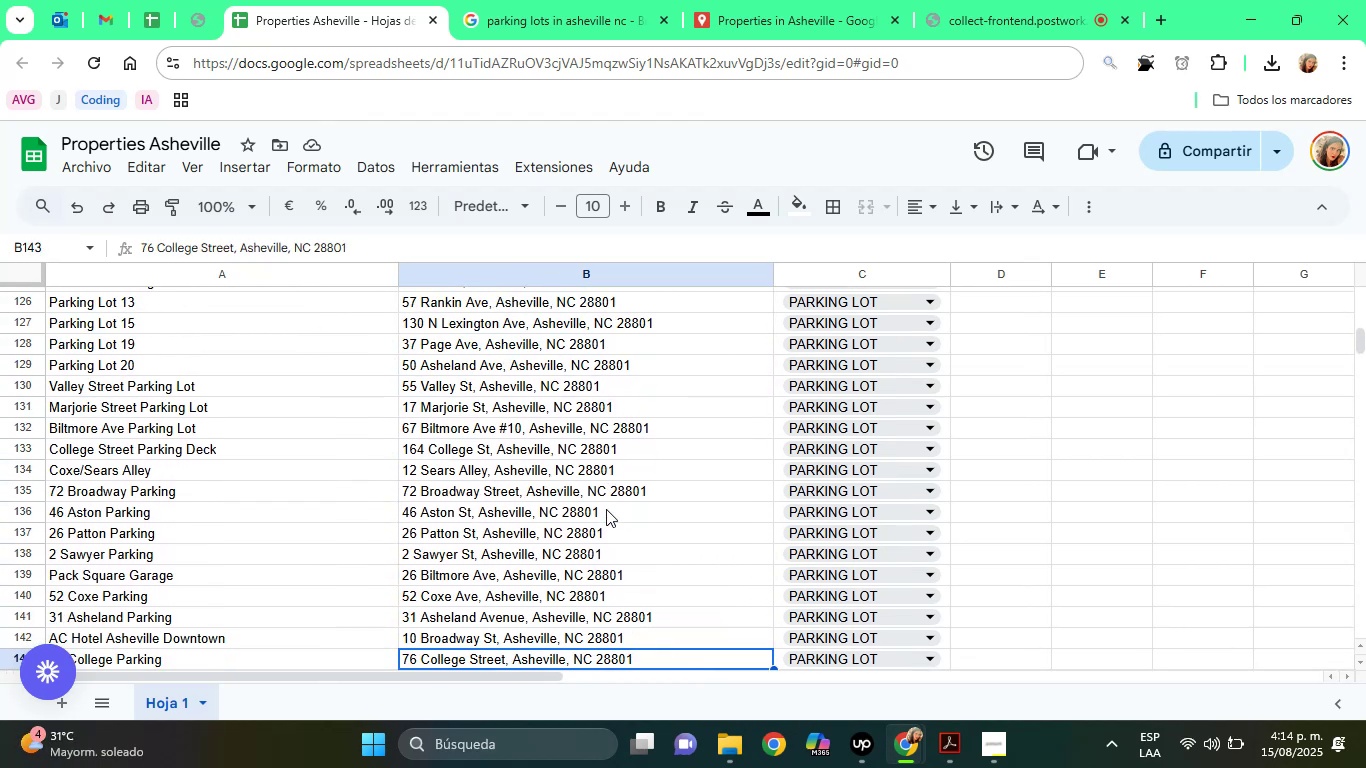 
key(ArrowDown)
 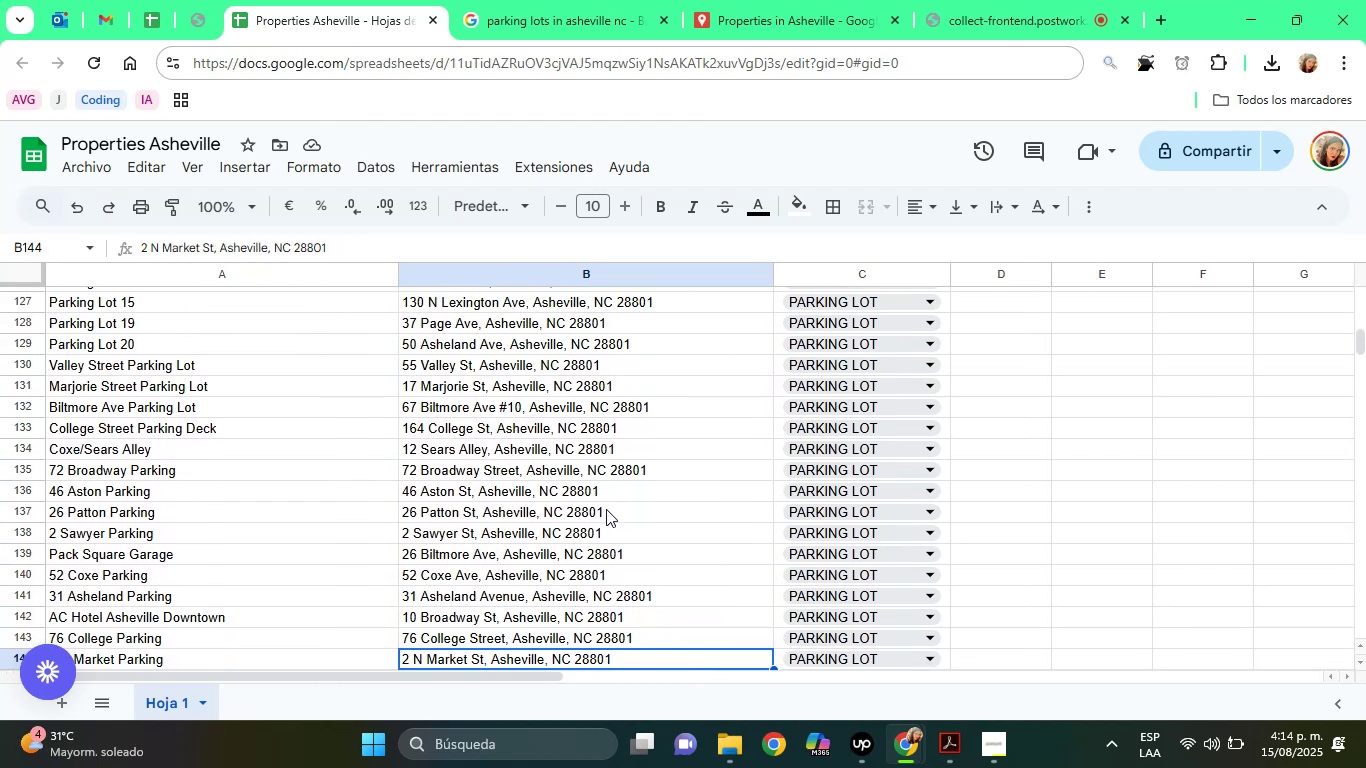 
key(ArrowDown)
 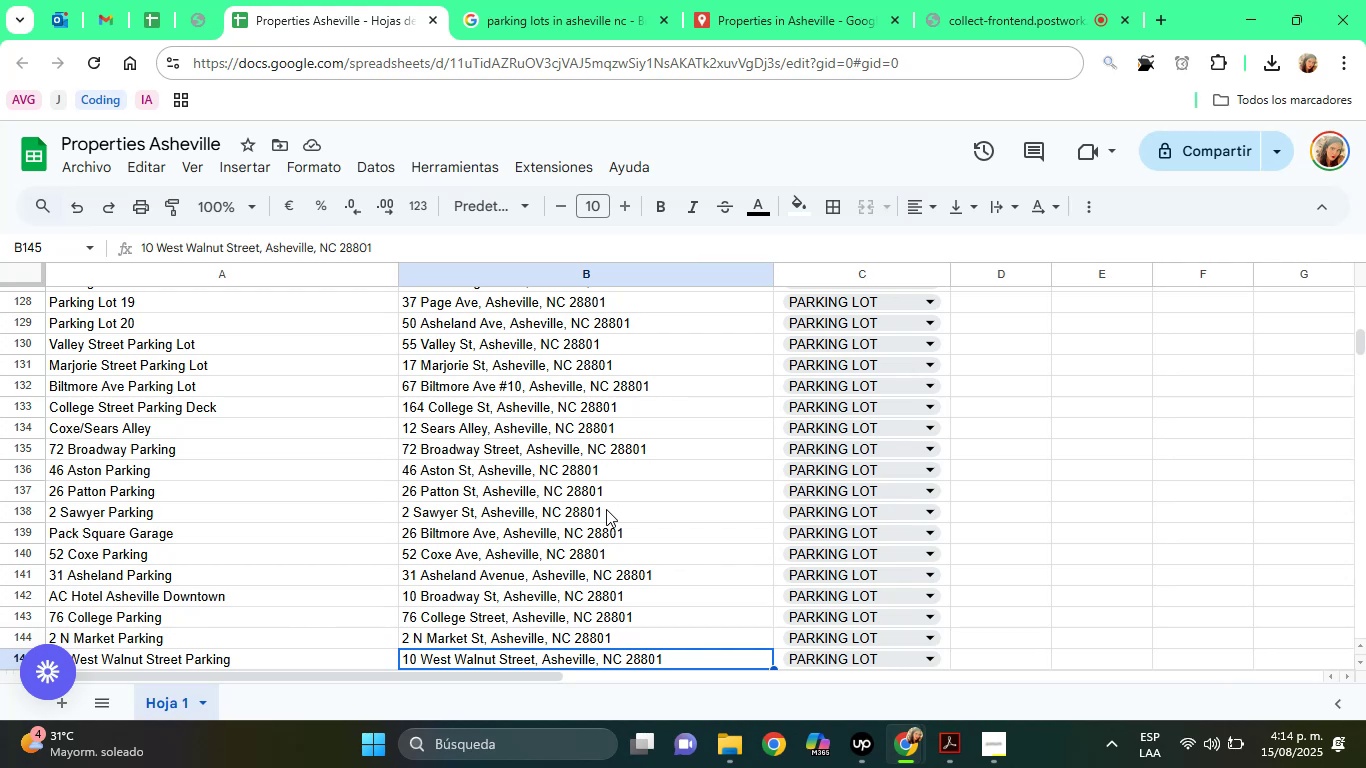 
key(ArrowDown)
 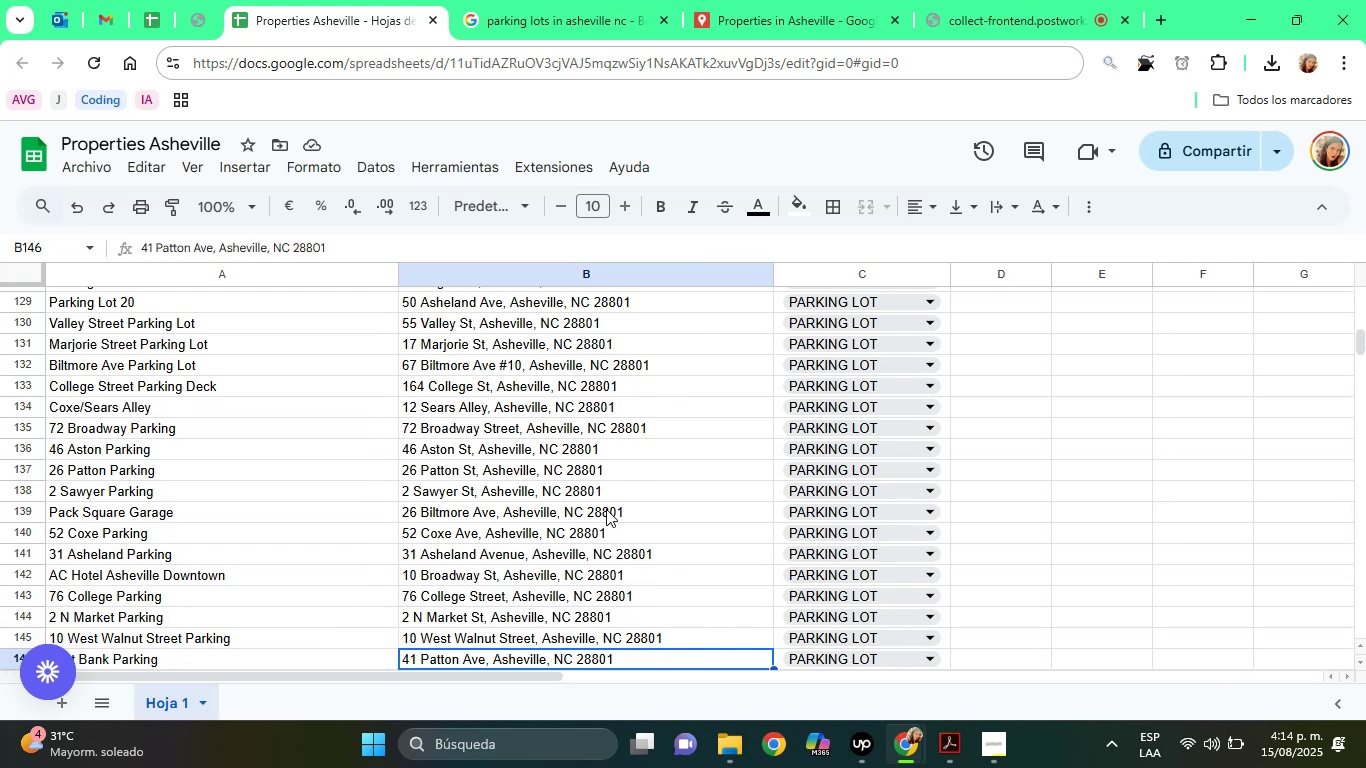 
key(ArrowDown)
 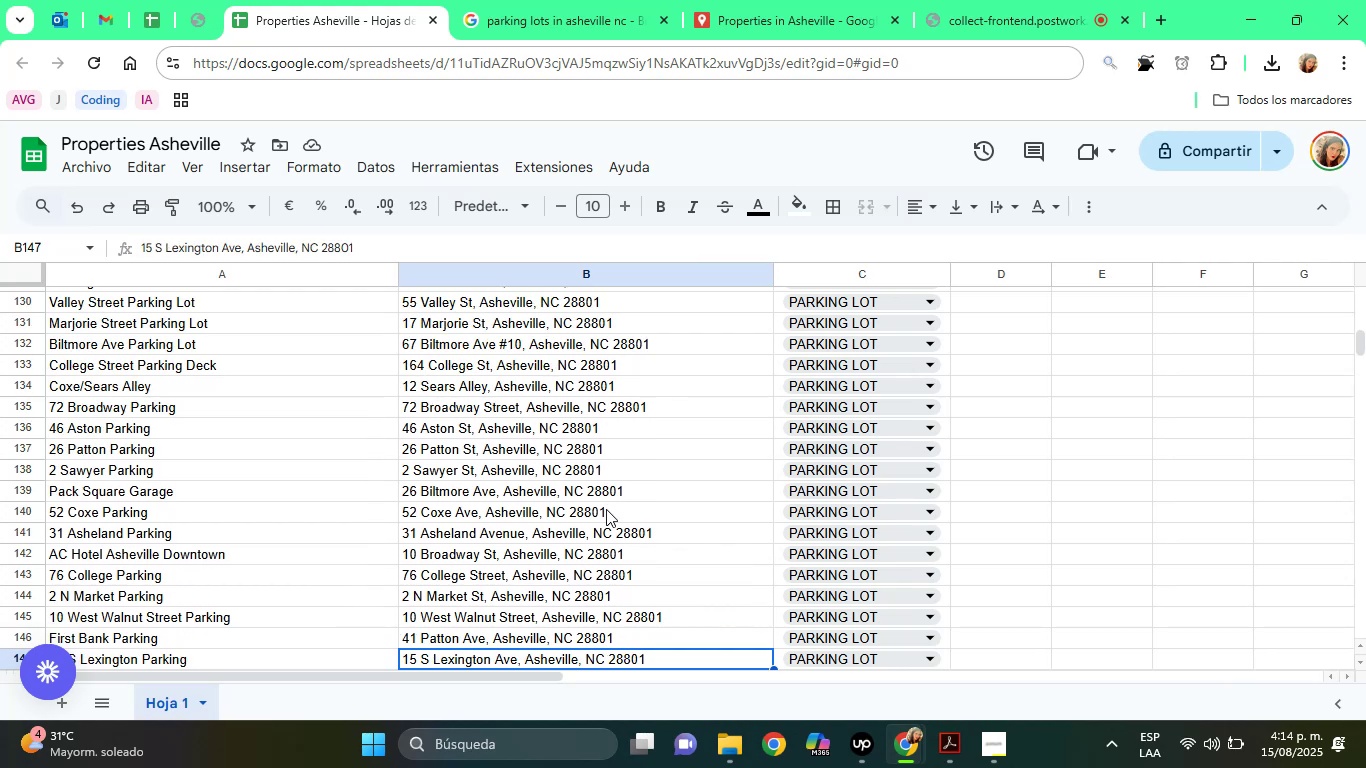 
key(ArrowDown)
 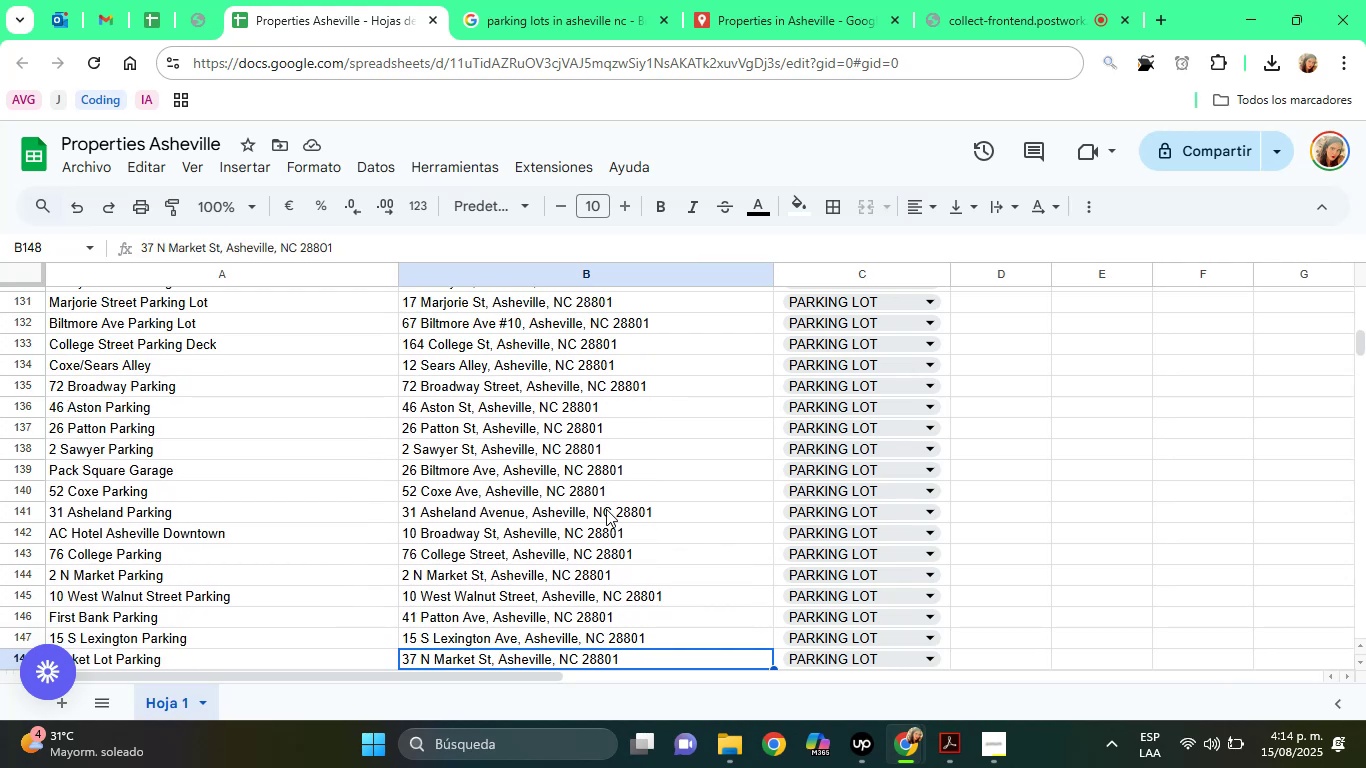 
key(ArrowDown)
 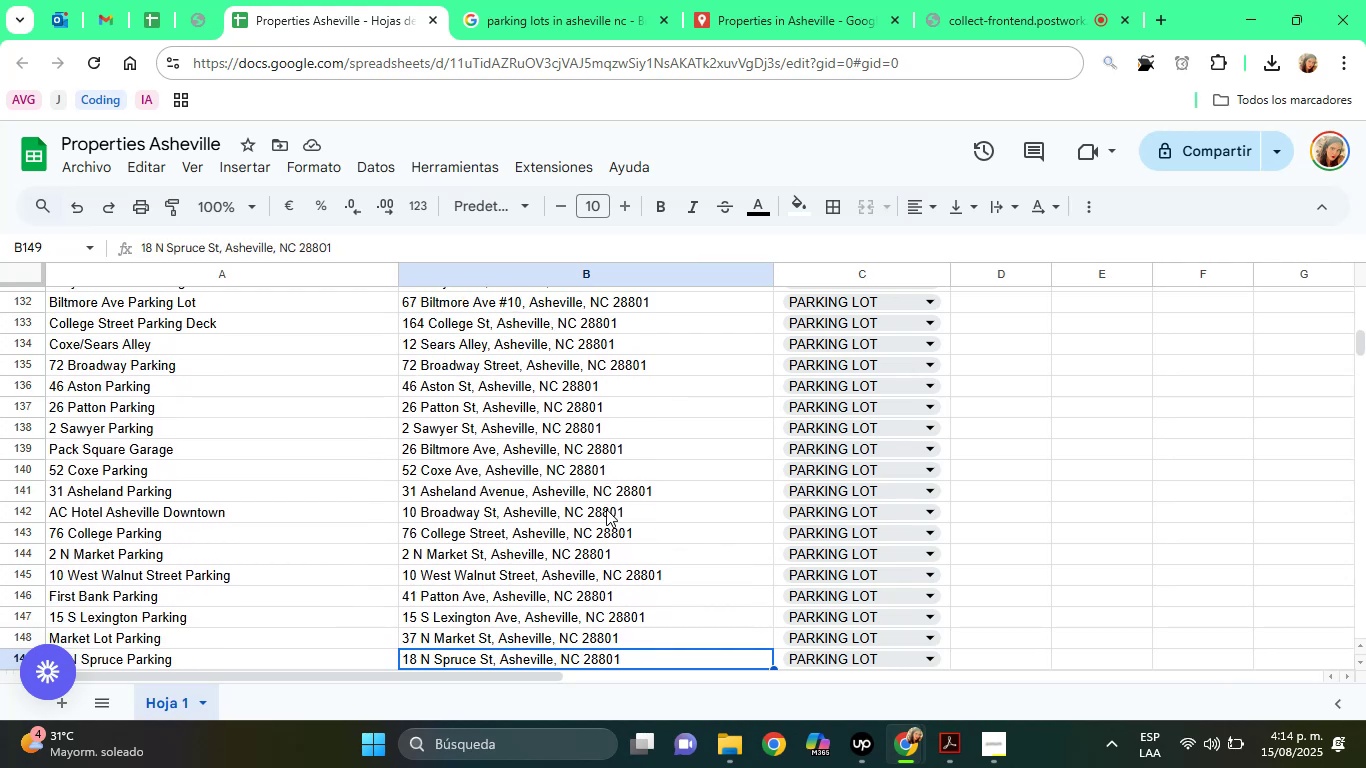 
key(ArrowDown)
 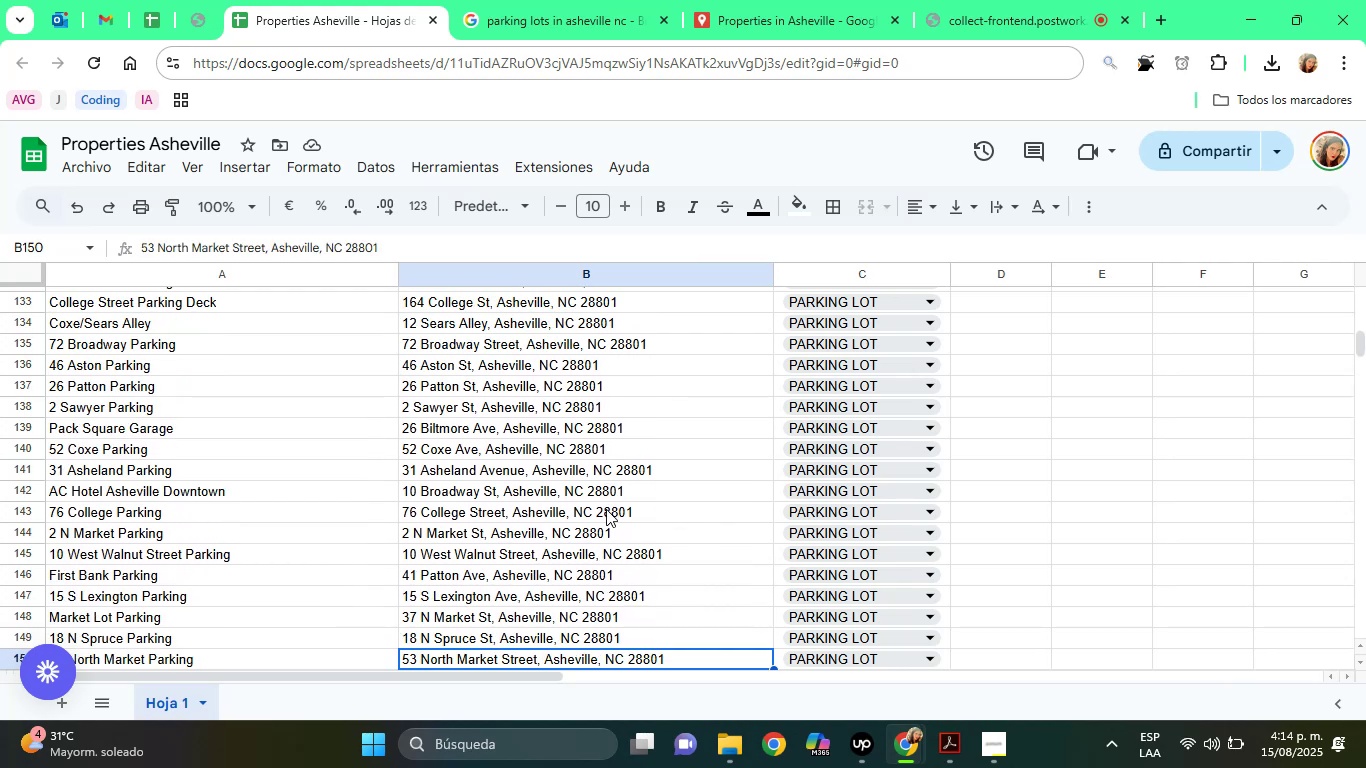 
key(ArrowDown)
 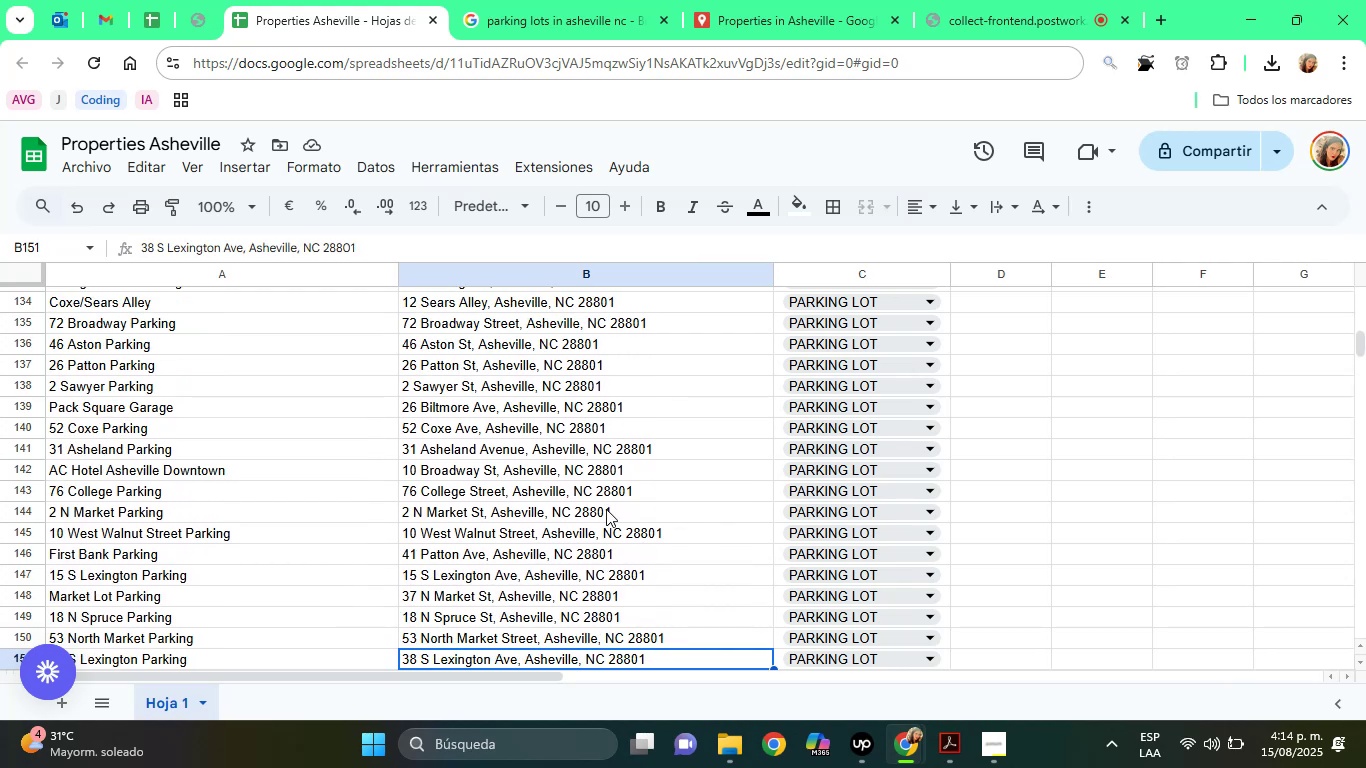 
key(ArrowDown)
 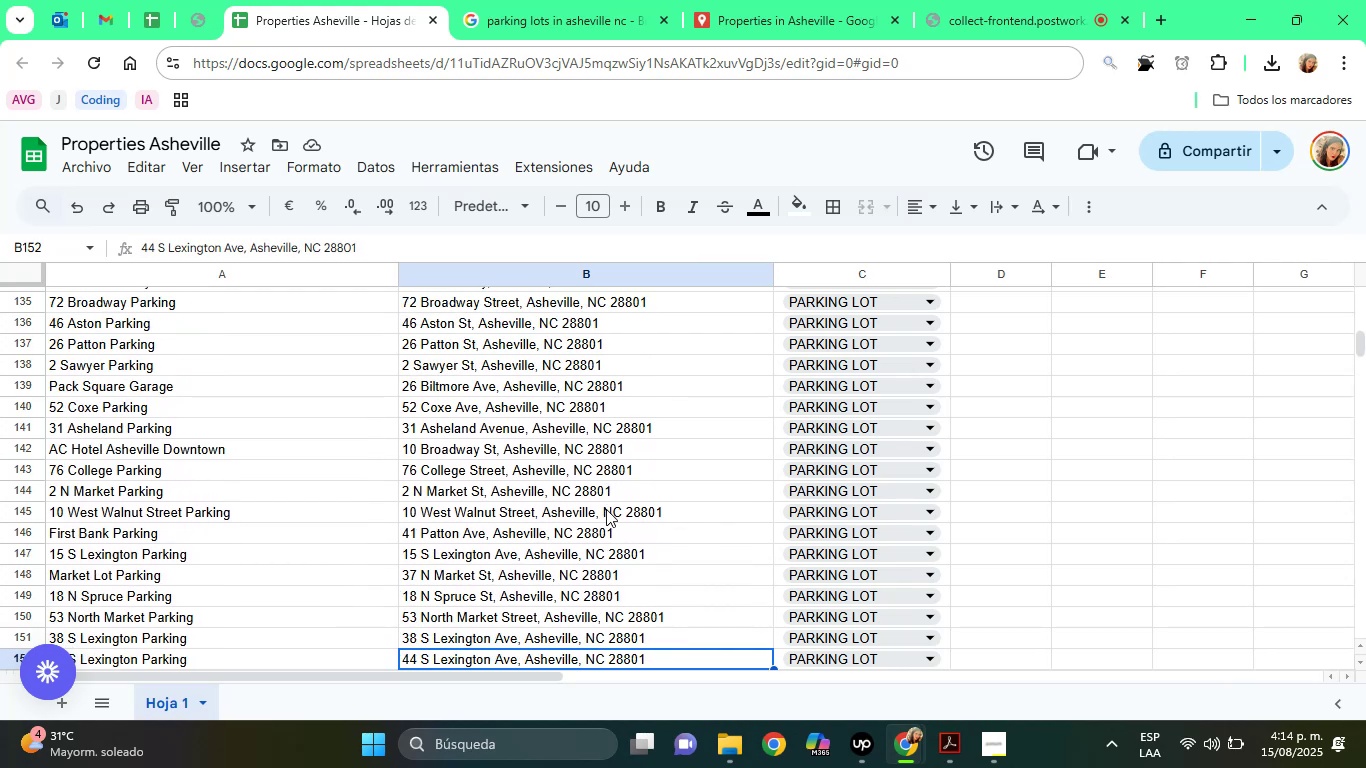 
key(ArrowDown)
 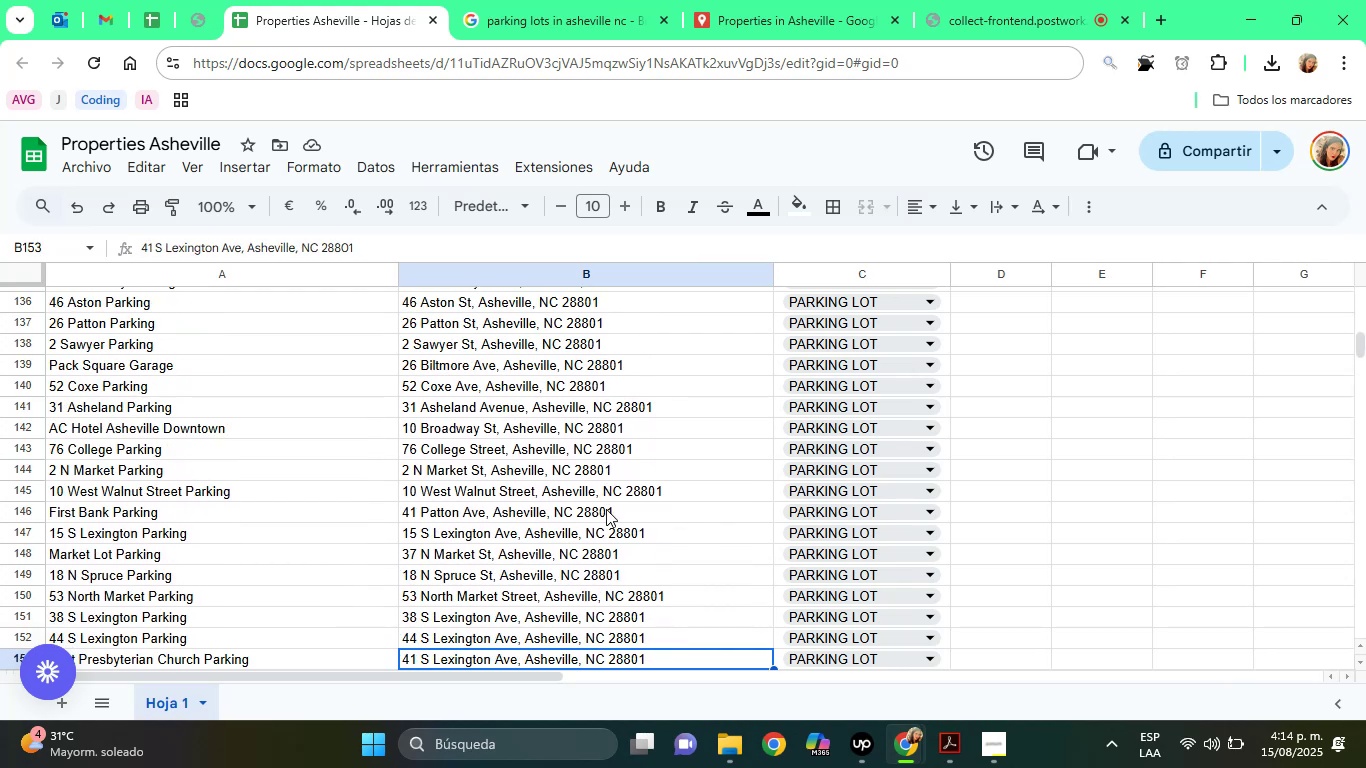 
key(ArrowDown)
 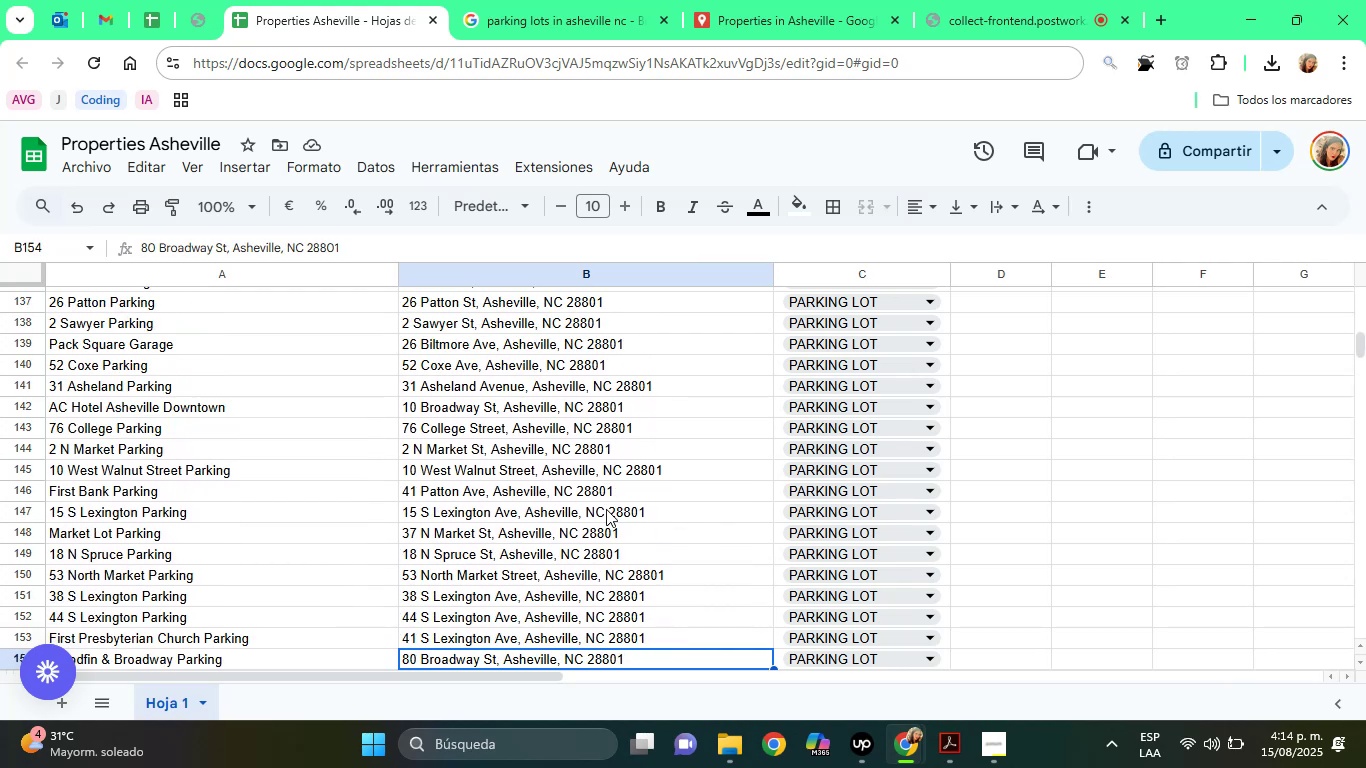 
key(ArrowDown)
 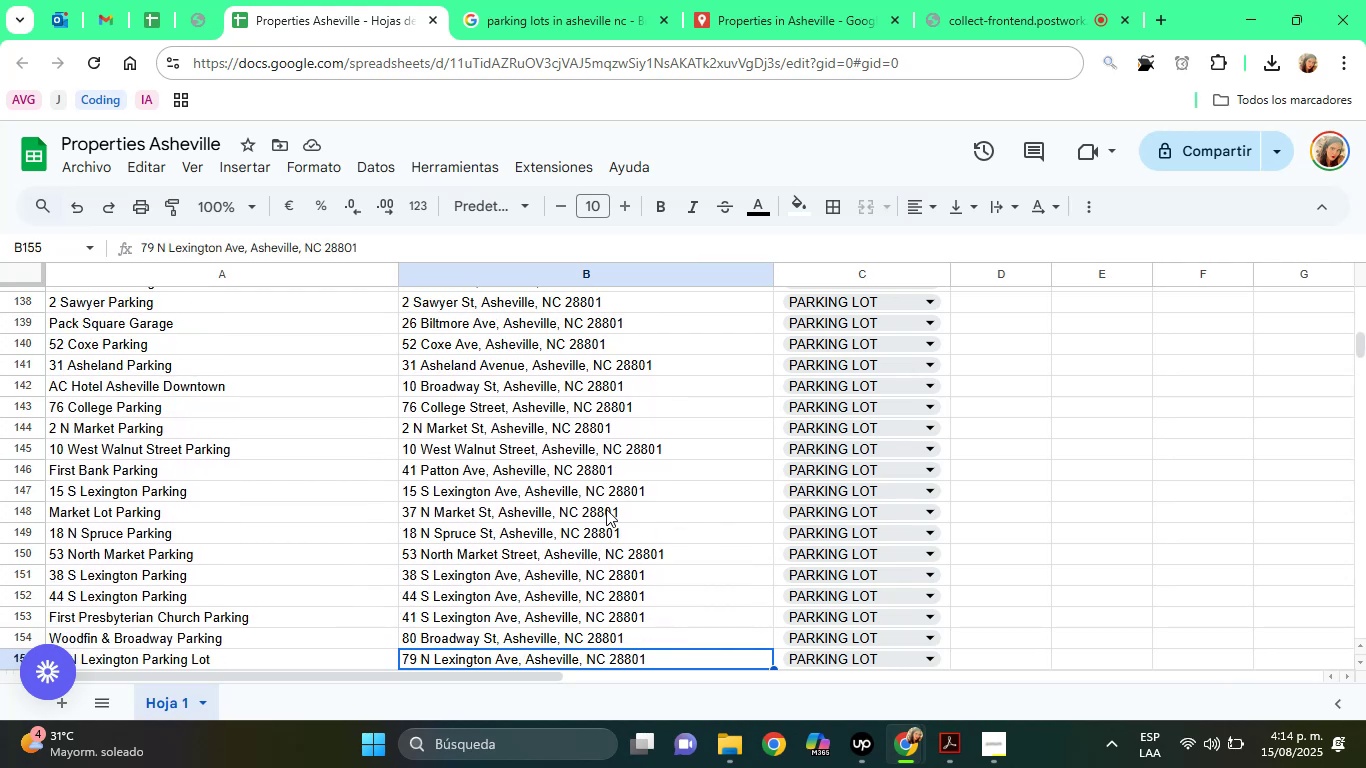 
key(ArrowUp)
 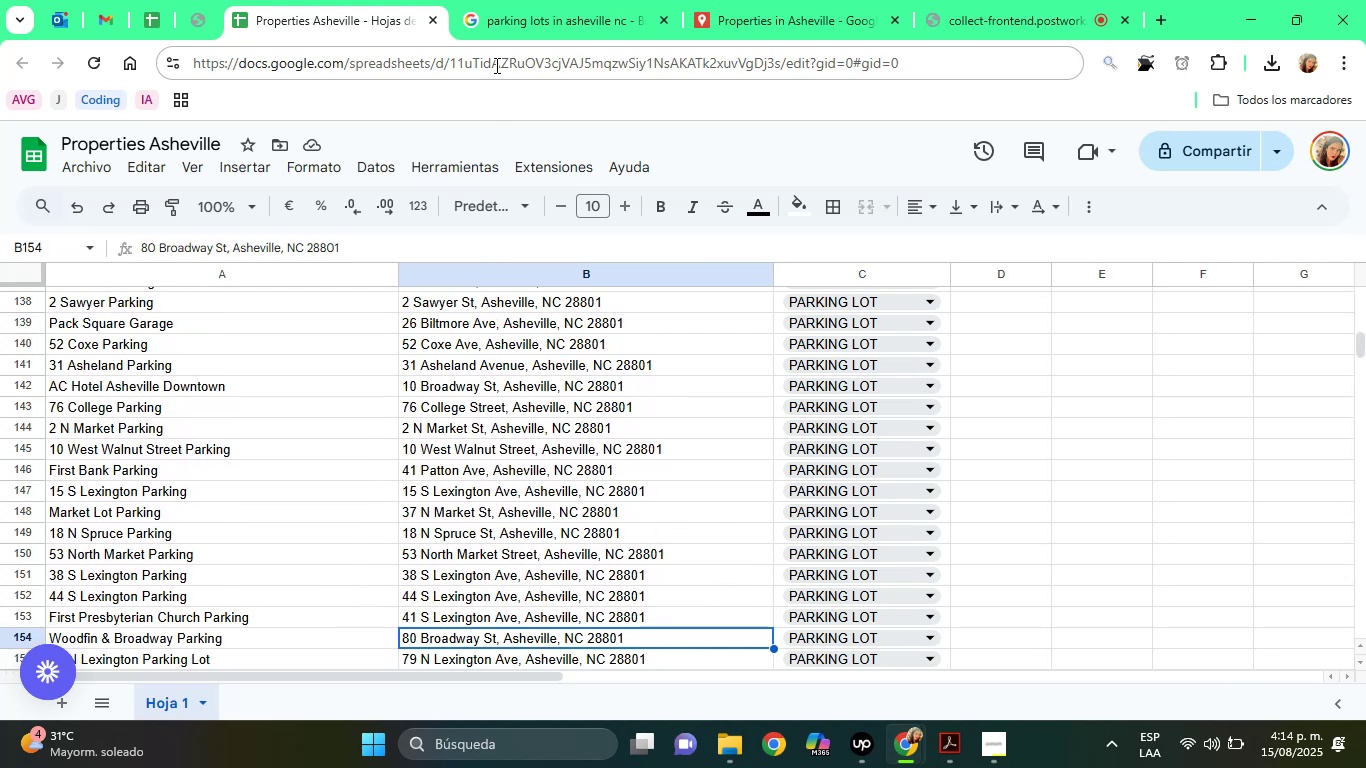 
left_click([524, 22])
 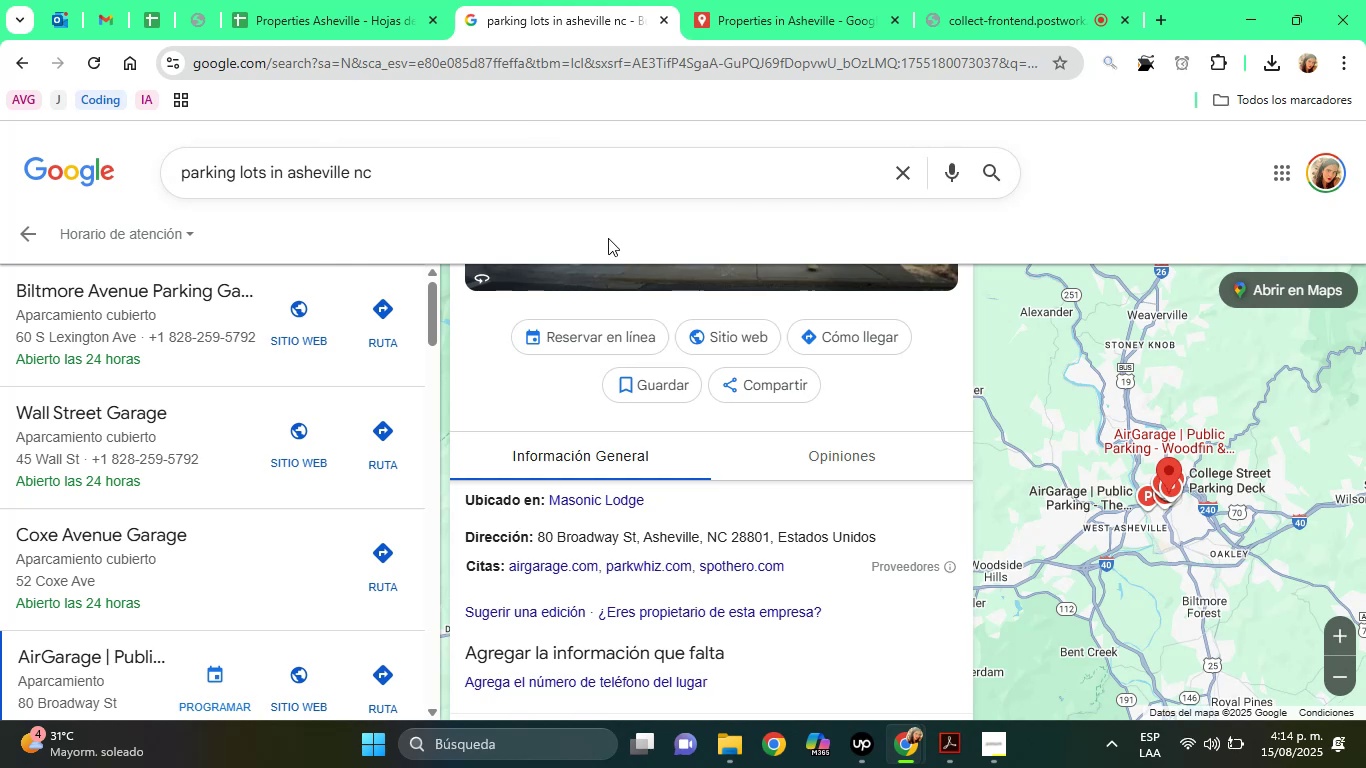 
left_click([482, 385])
 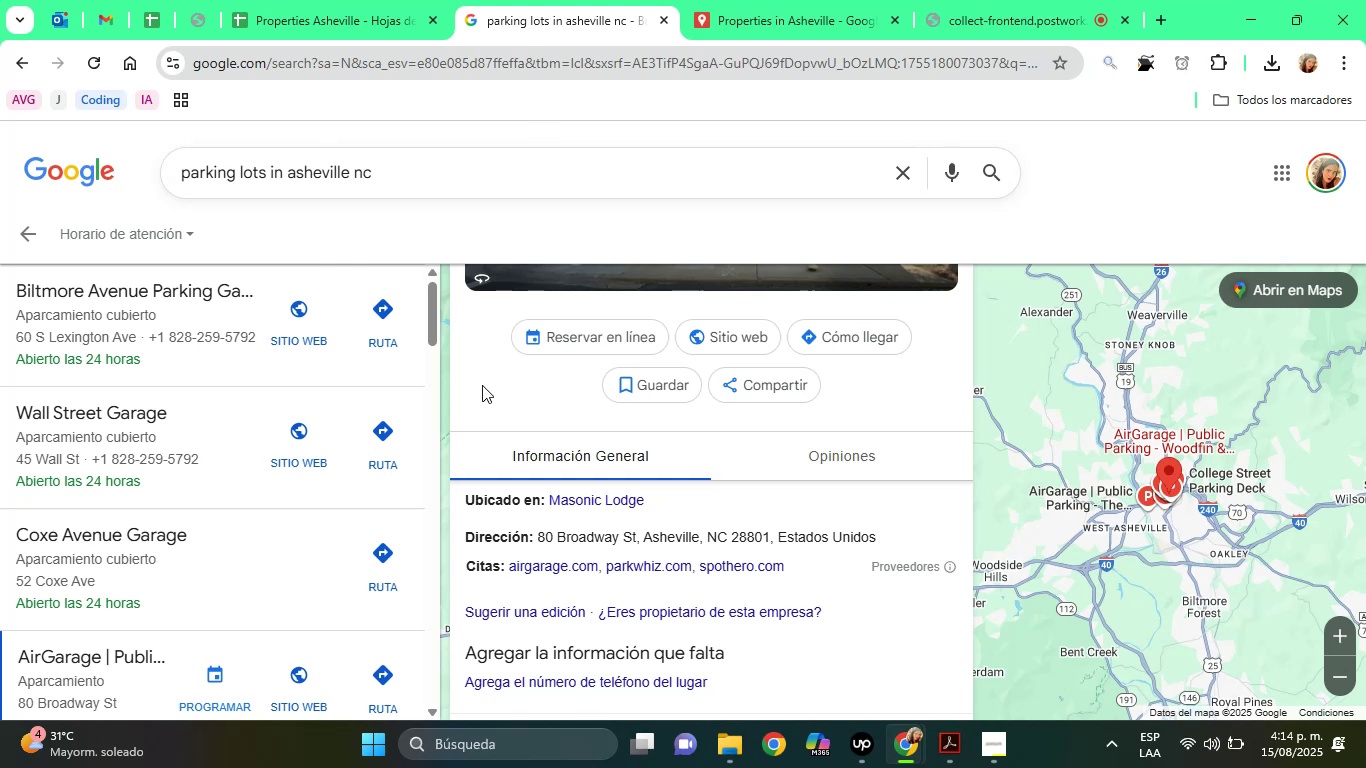 
key(ArrowUp)
 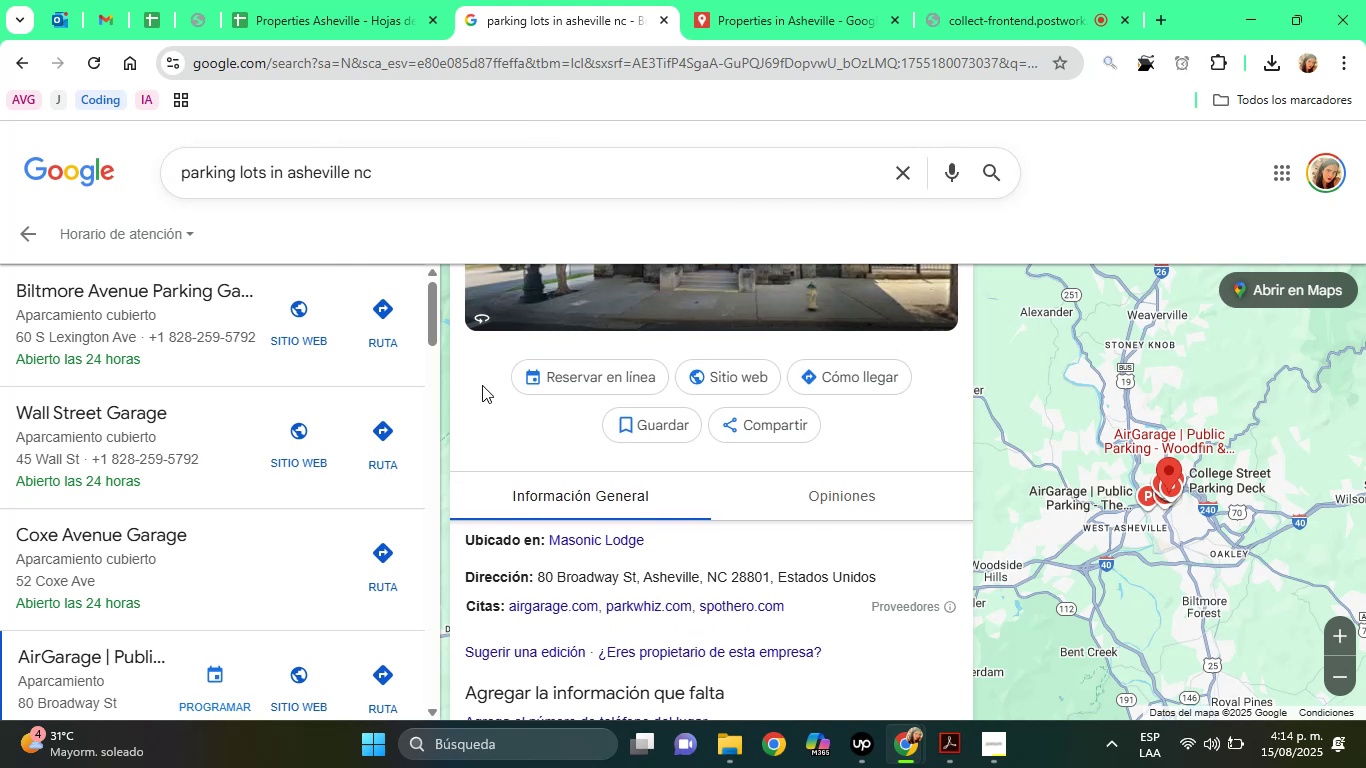 
key(ArrowUp)
 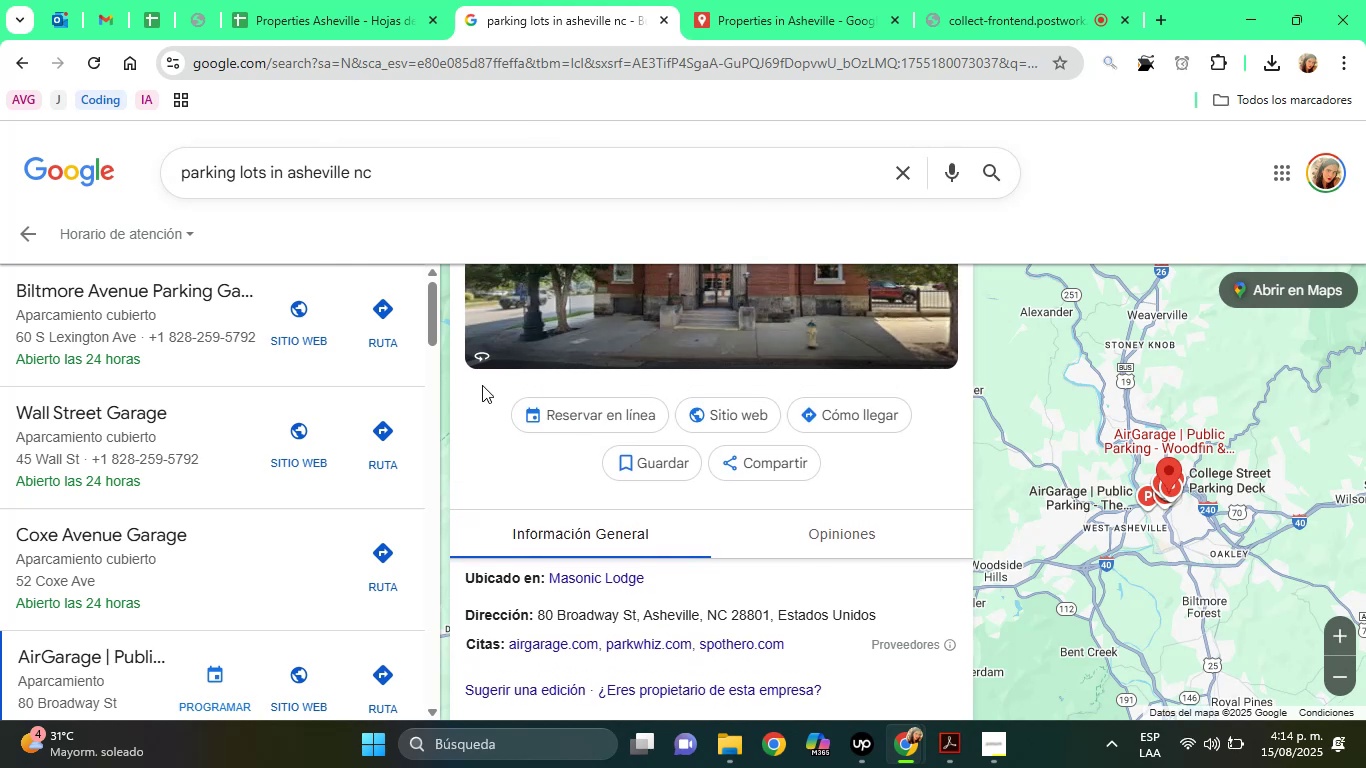 
key(ArrowUp)
 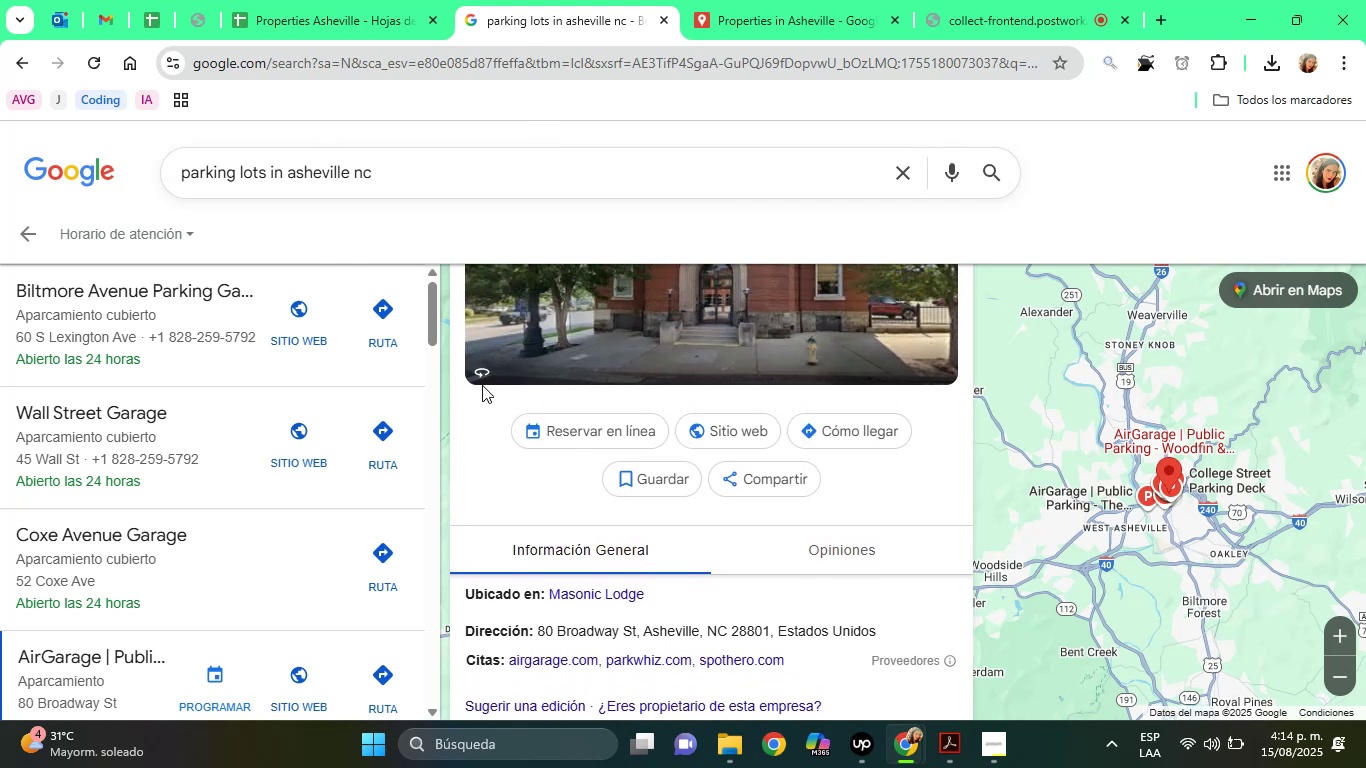 
key(ArrowUp)
 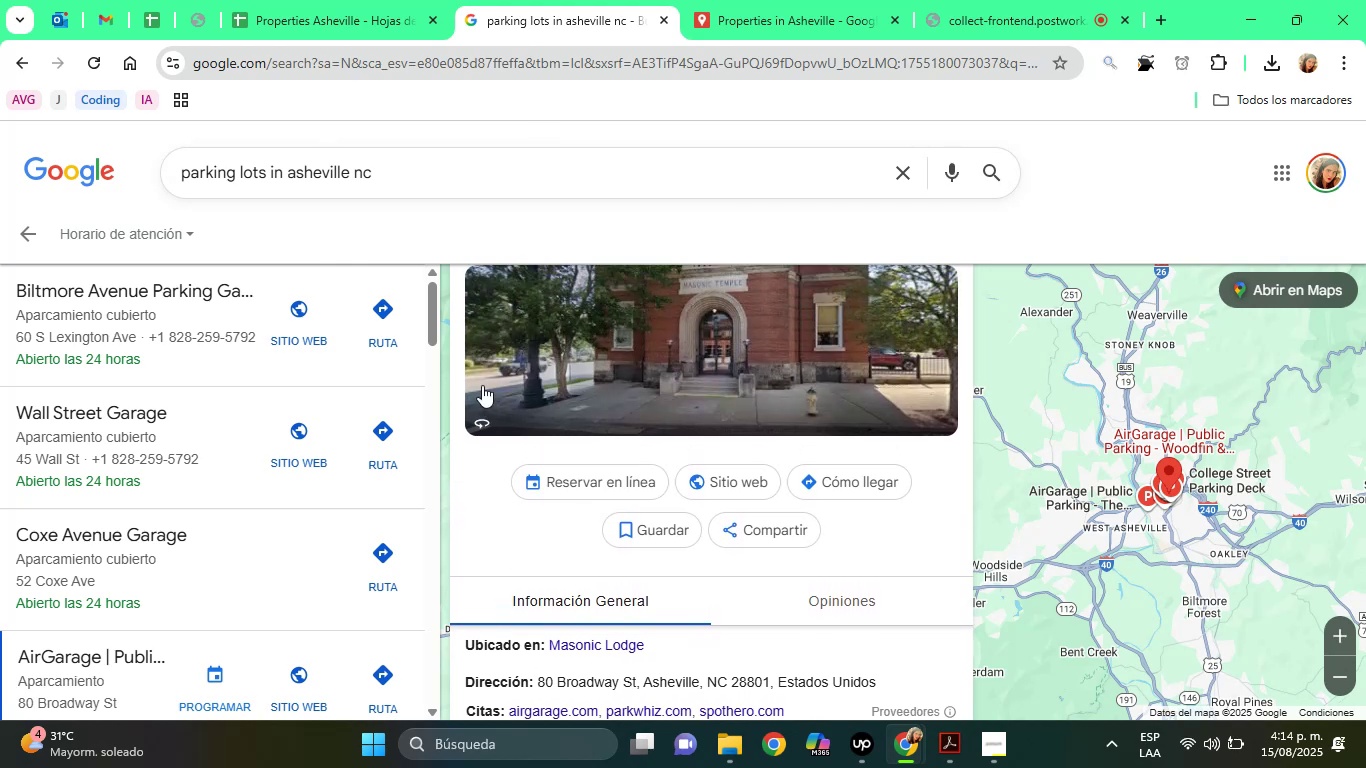 
key(ArrowUp)
 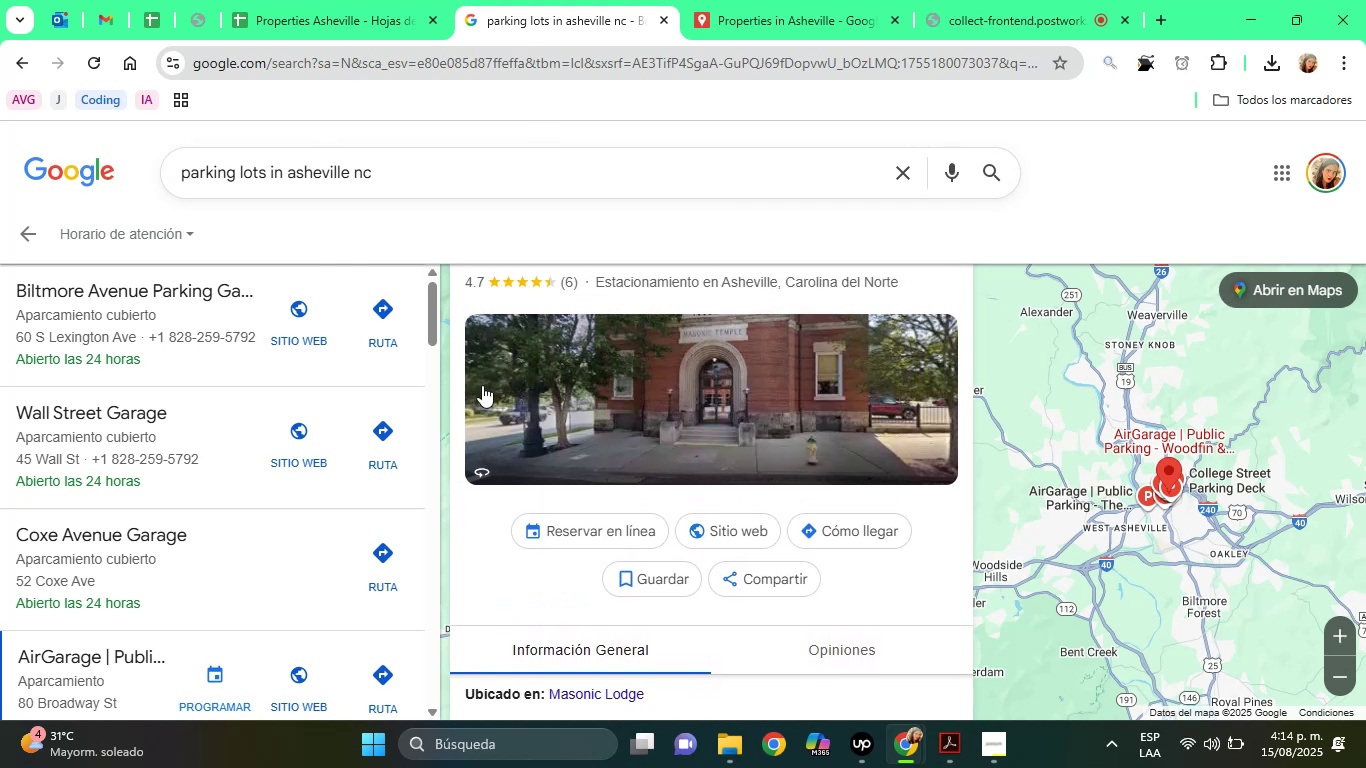 
key(ArrowUp)
 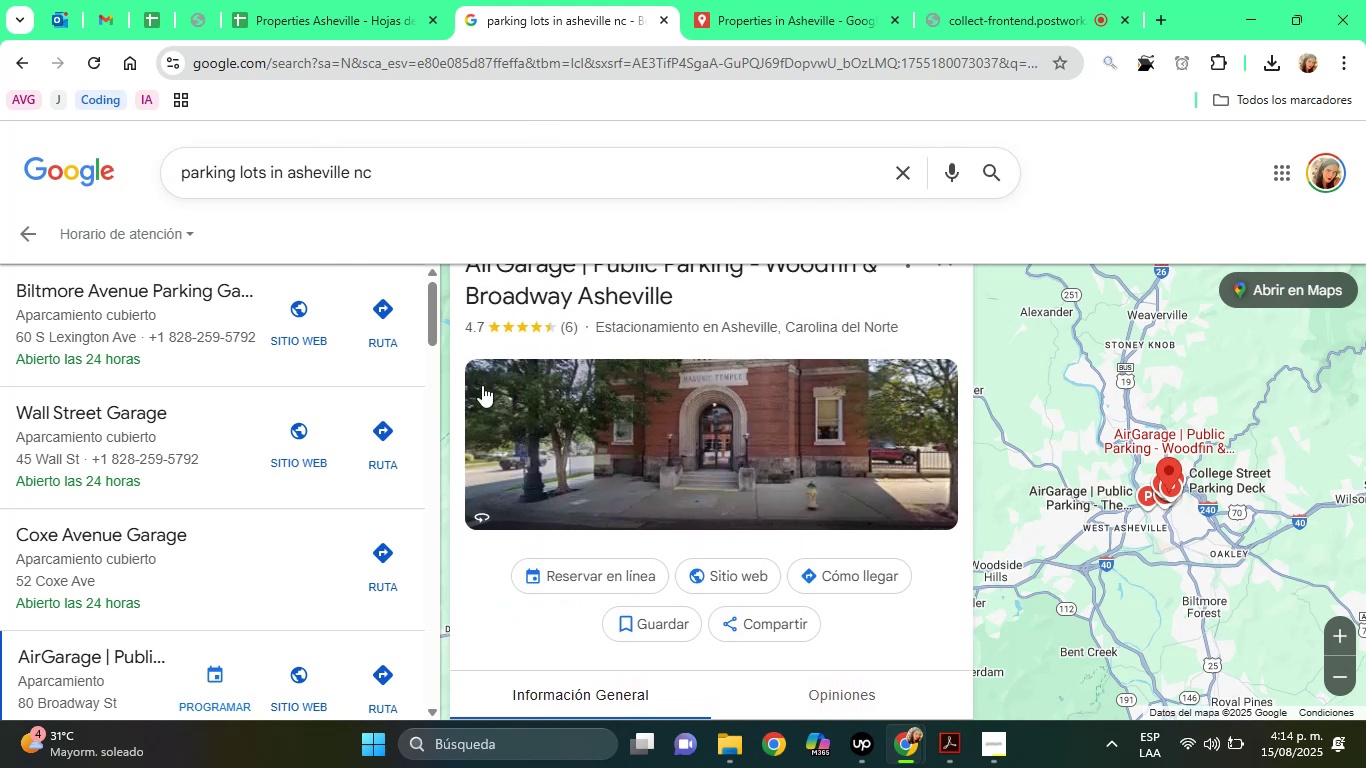 
key(ArrowUp)
 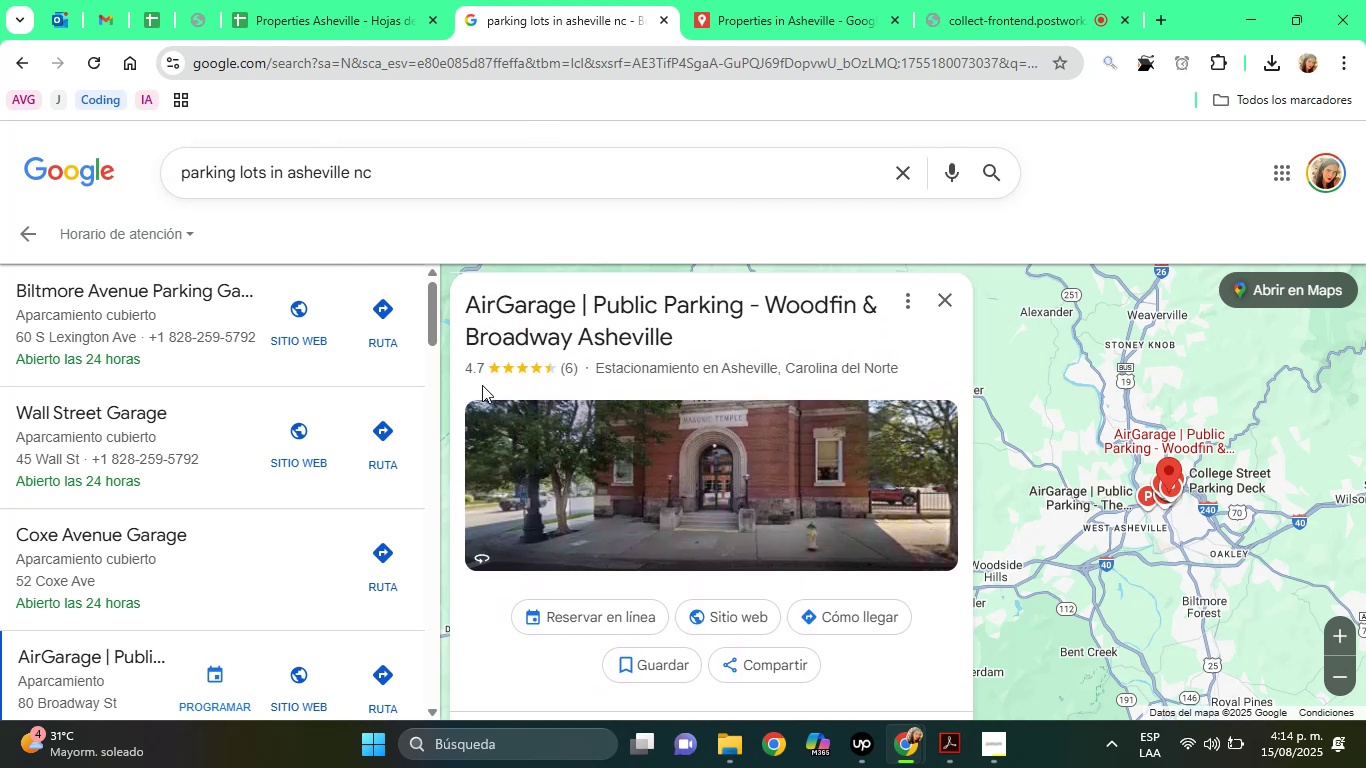 
key(ArrowDown)
 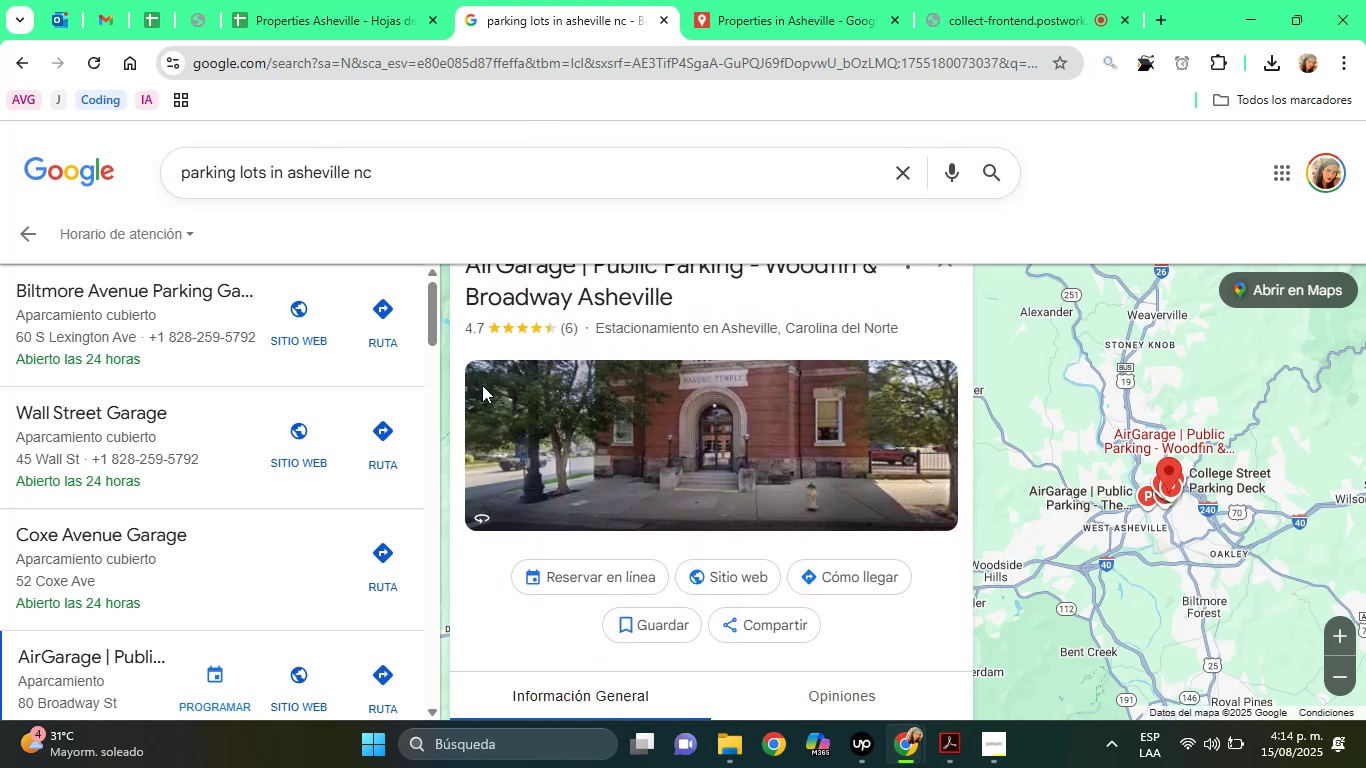 
hold_key(key=ArrowDown, duration=0.65)
 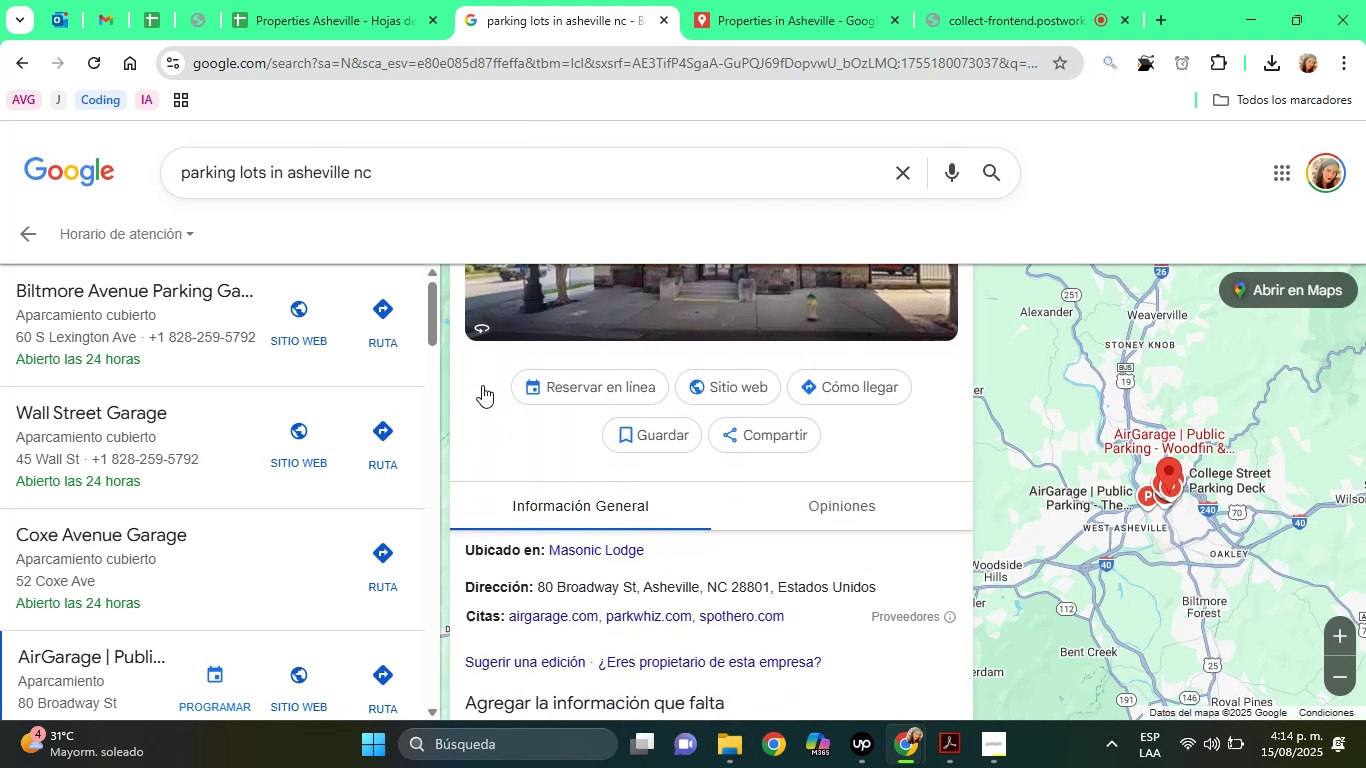 
hold_key(key=ArrowDown, duration=0.4)
 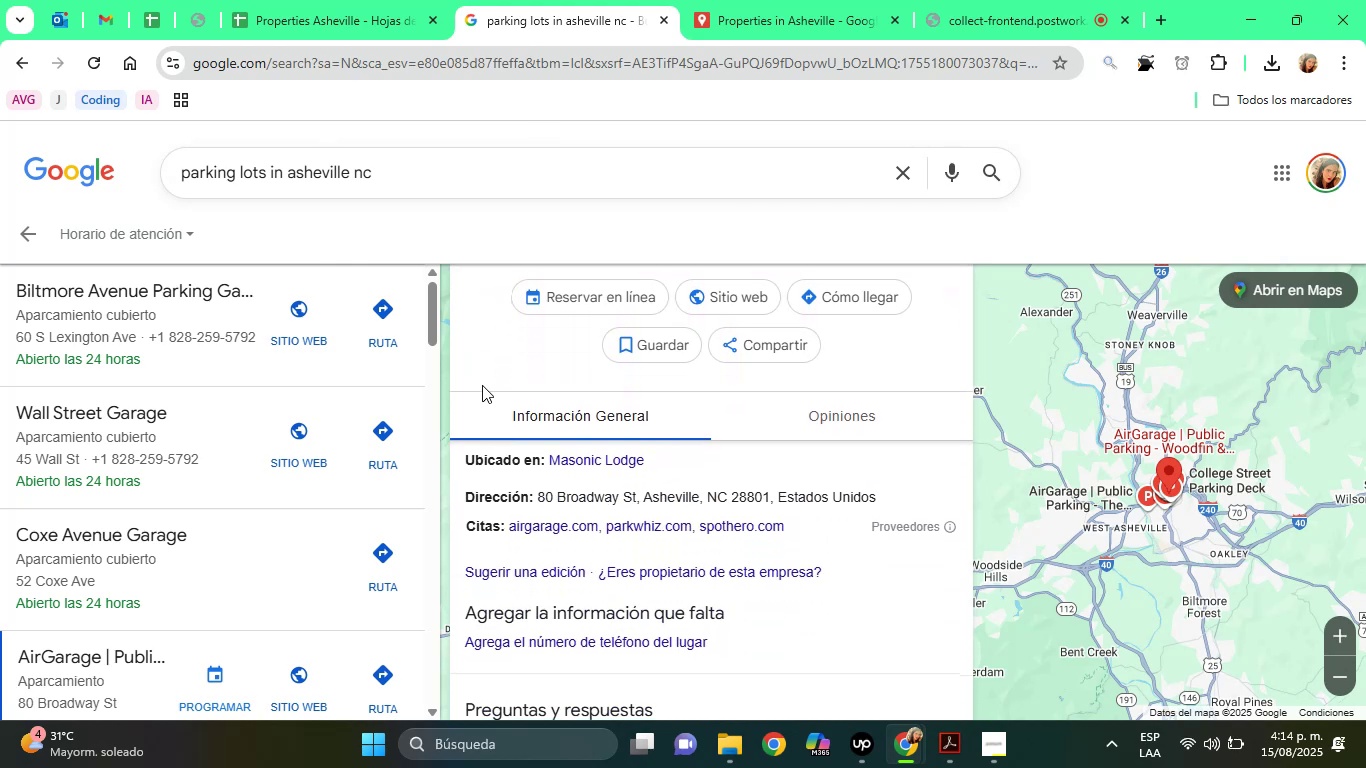 
key(ArrowDown)
 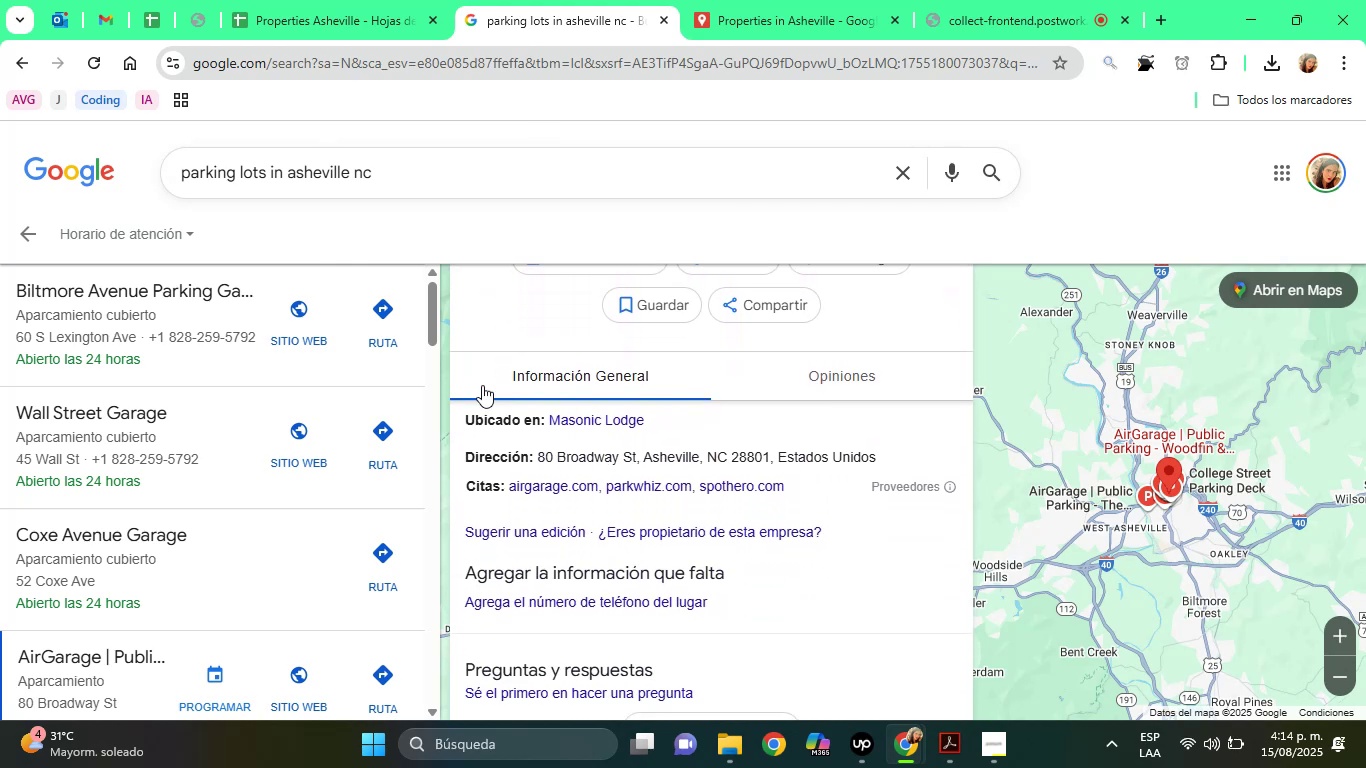 
key(ArrowDown)
 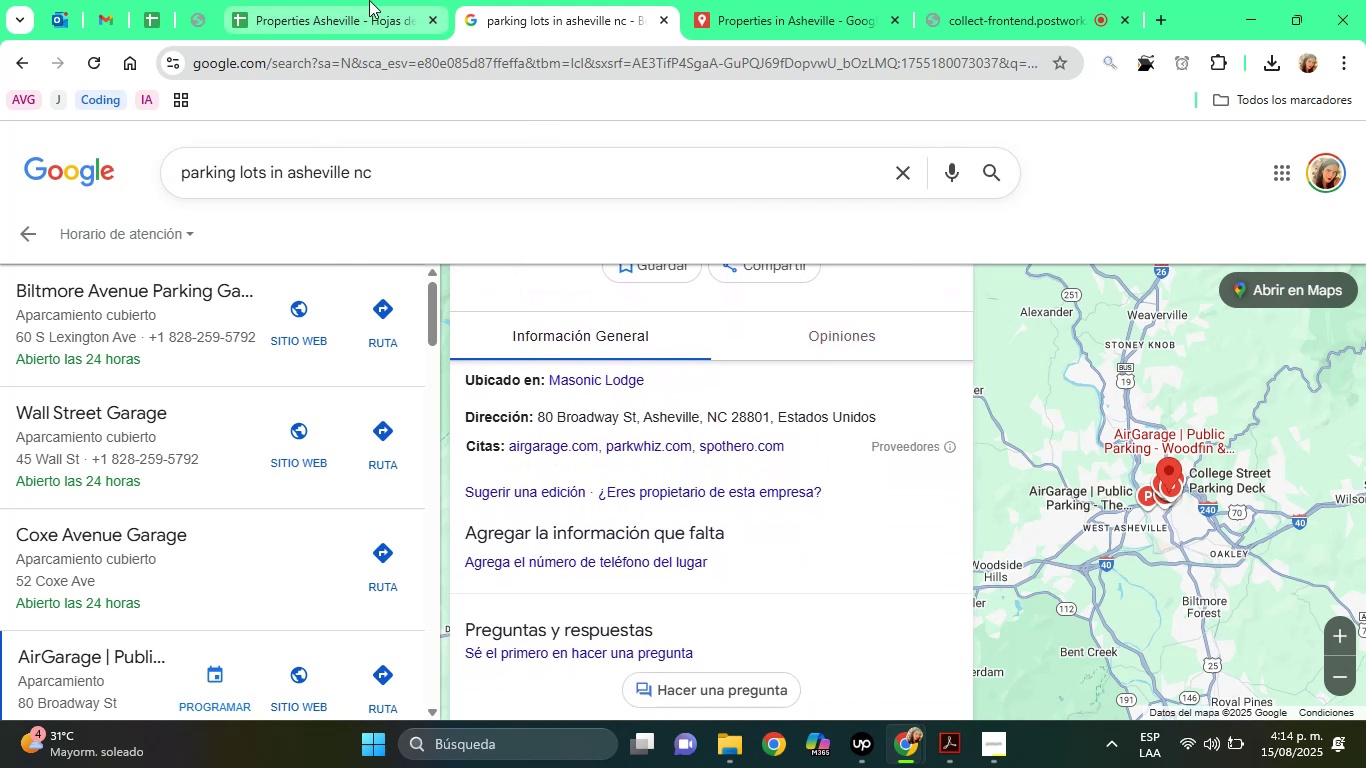 
left_click([366, 0])
 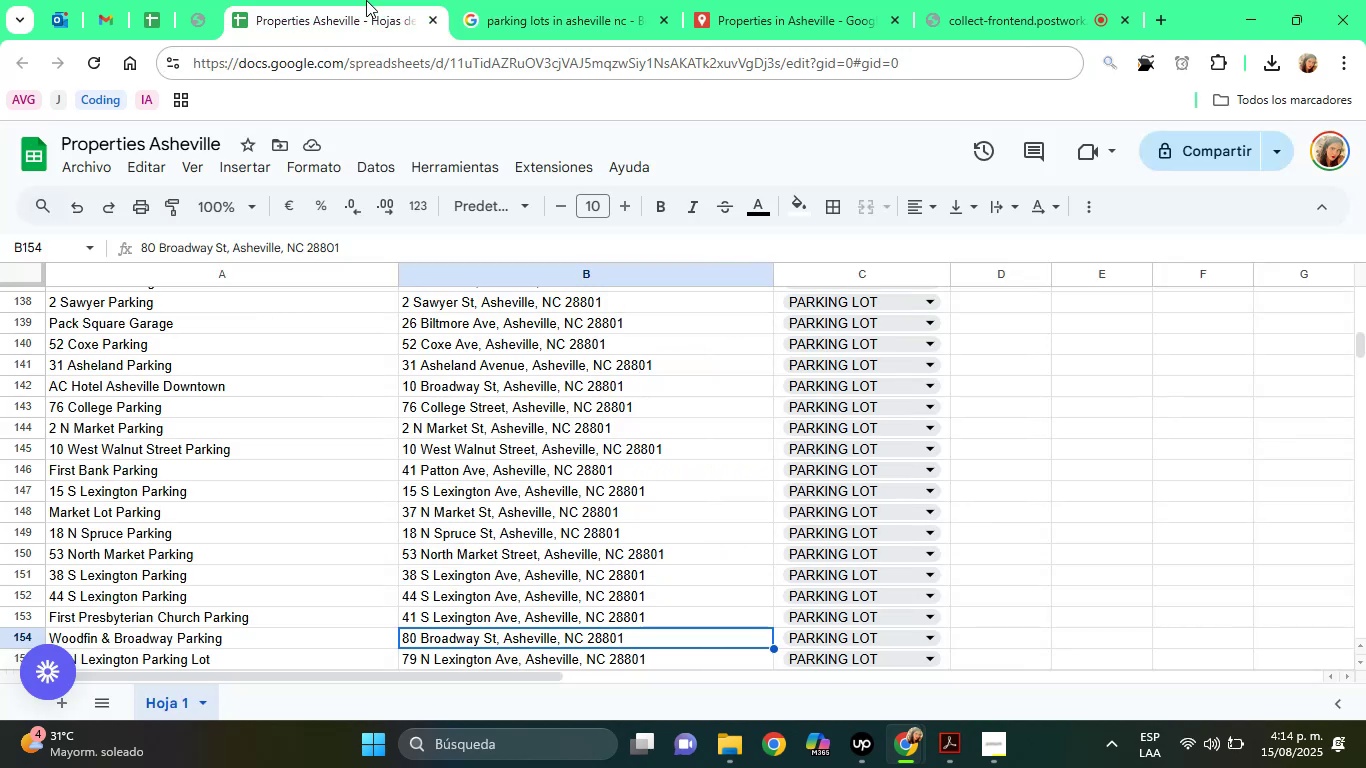 
left_click([366, 0])
 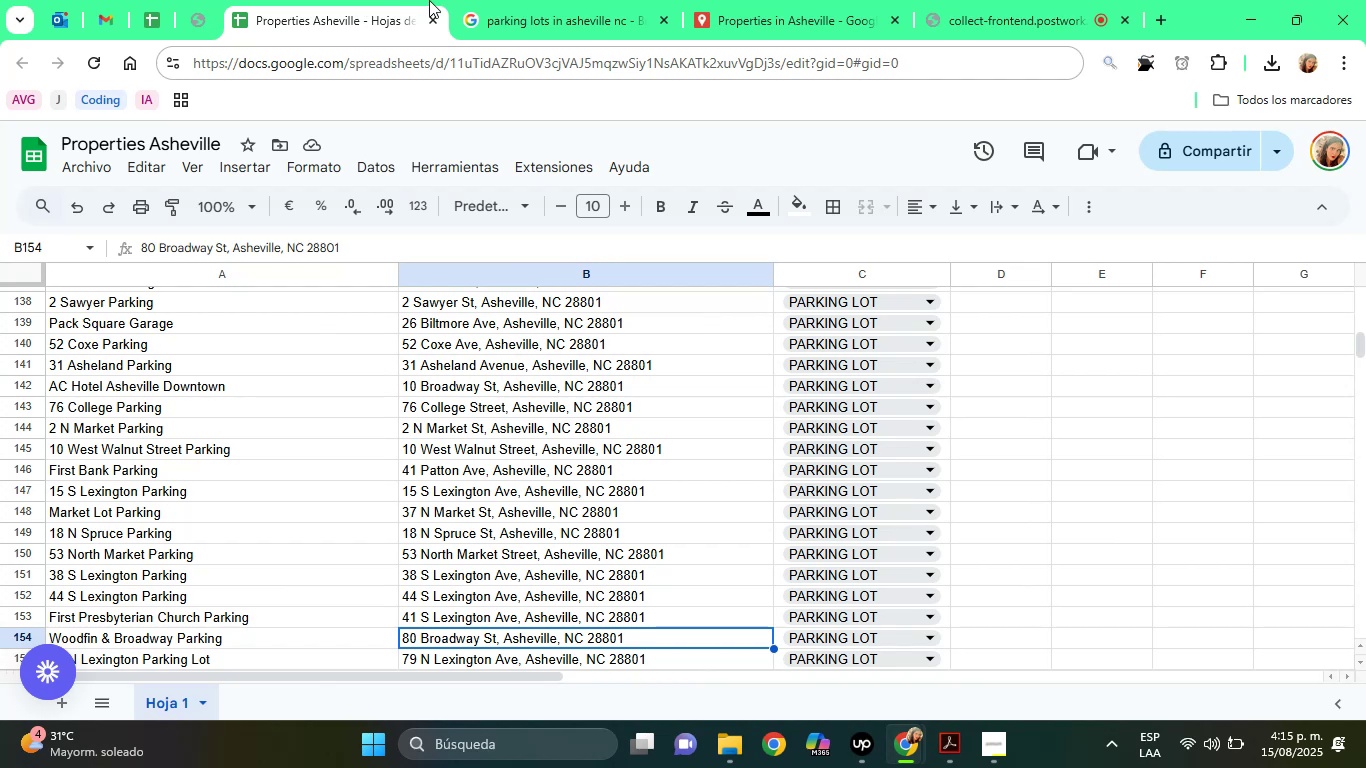 
left_click([536, 0])
 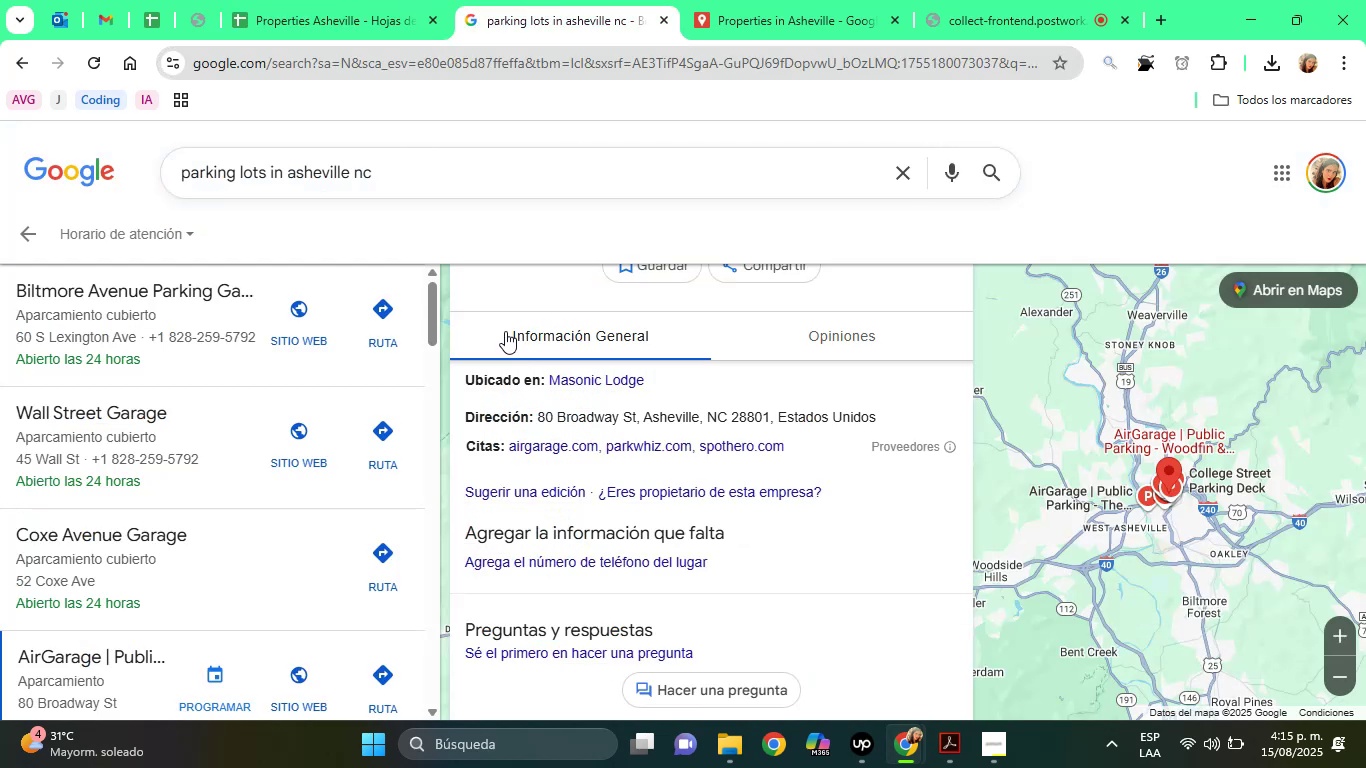 
left_click([505, 326])
 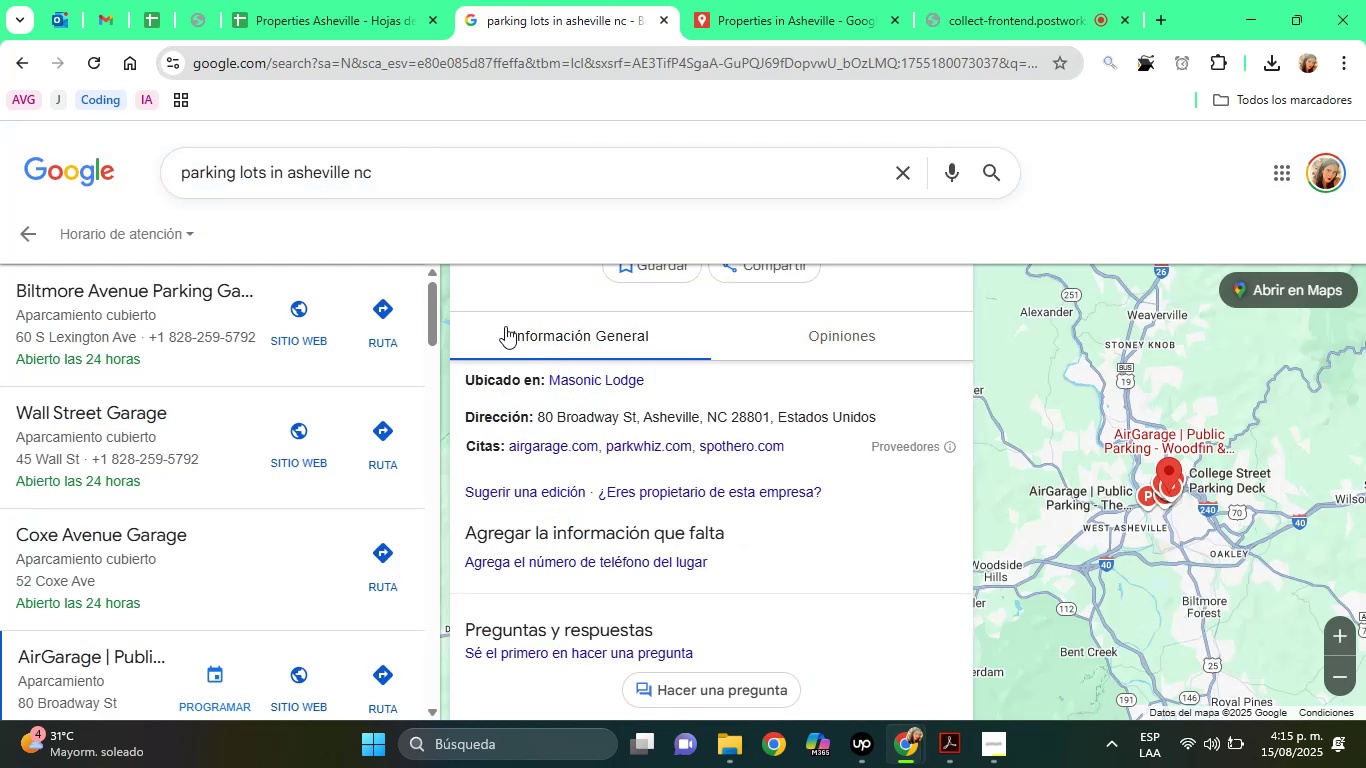 
hold_key(key=ArrowUp, duration=0.46)
 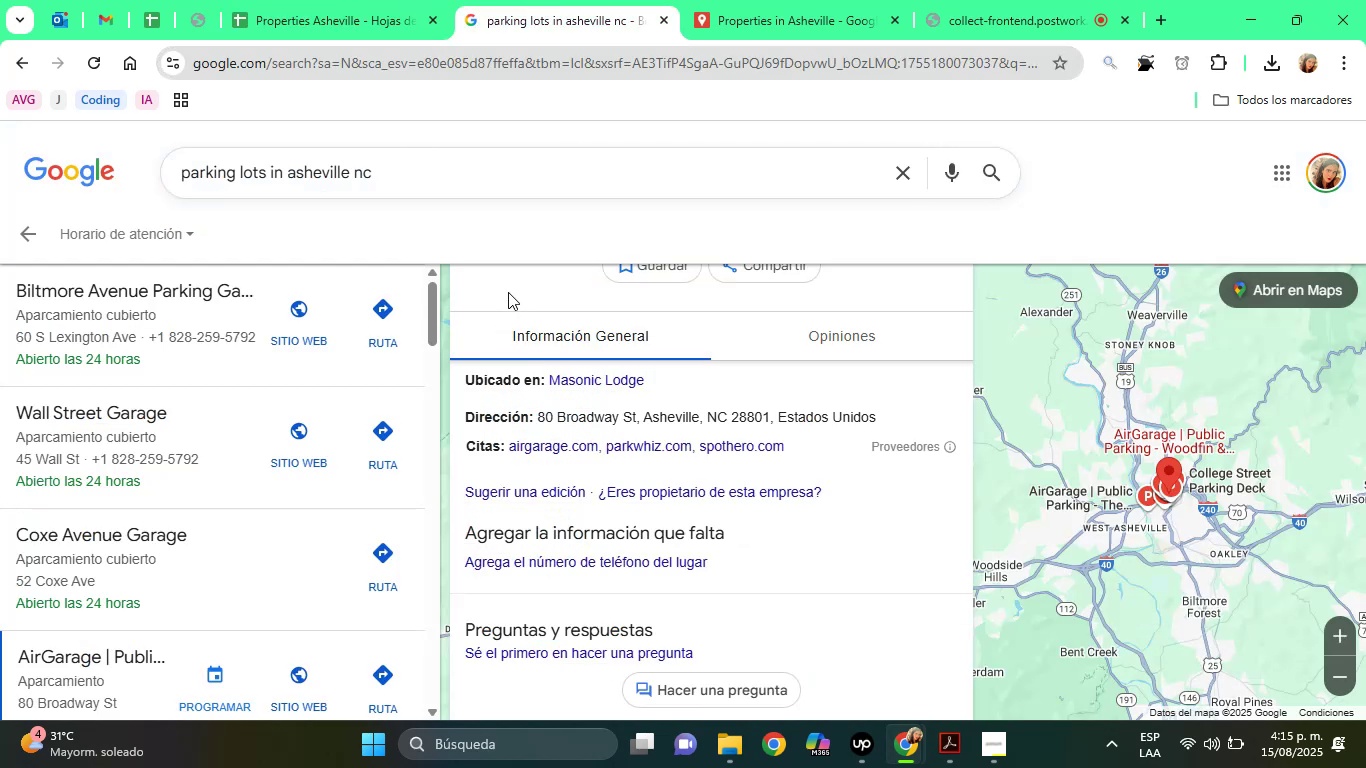 
left_click([508, 292])
 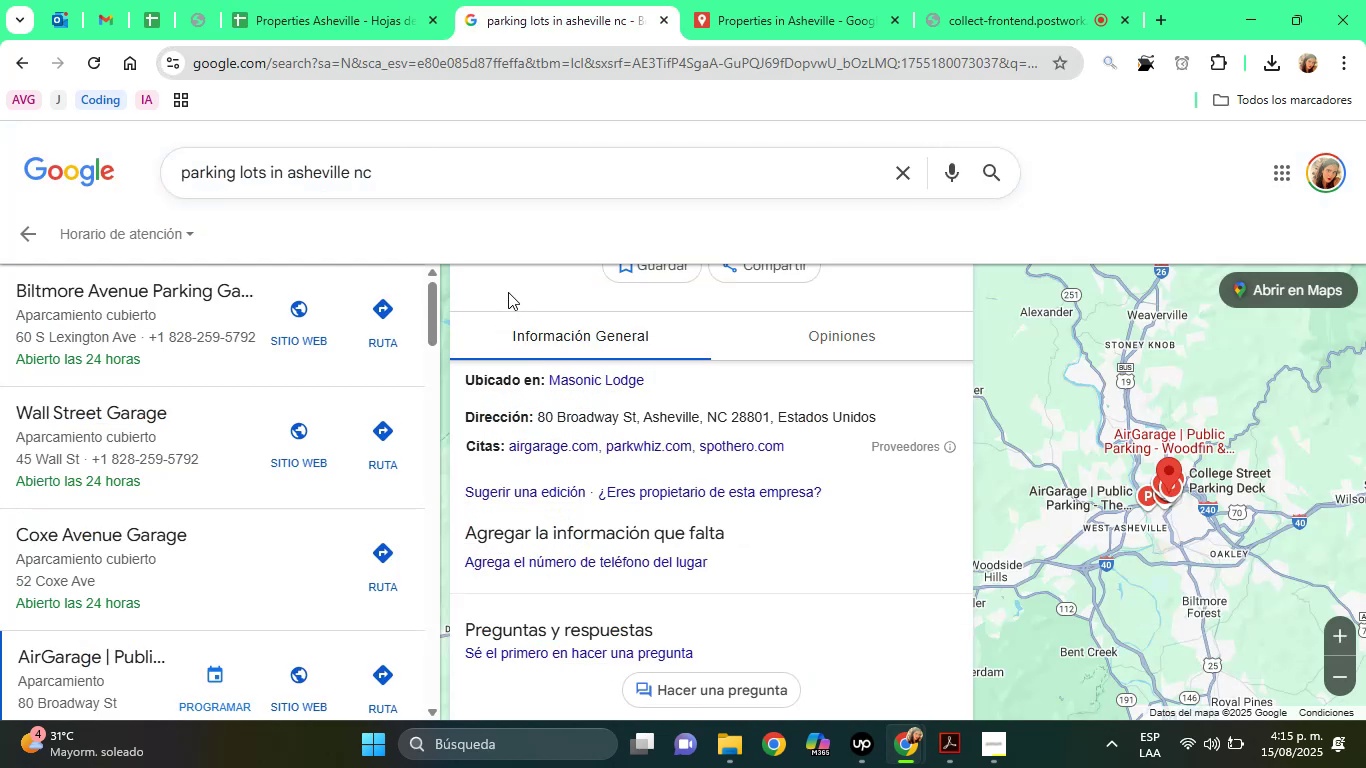 
hold_key(key=ArrowUp, duration=0.78)
 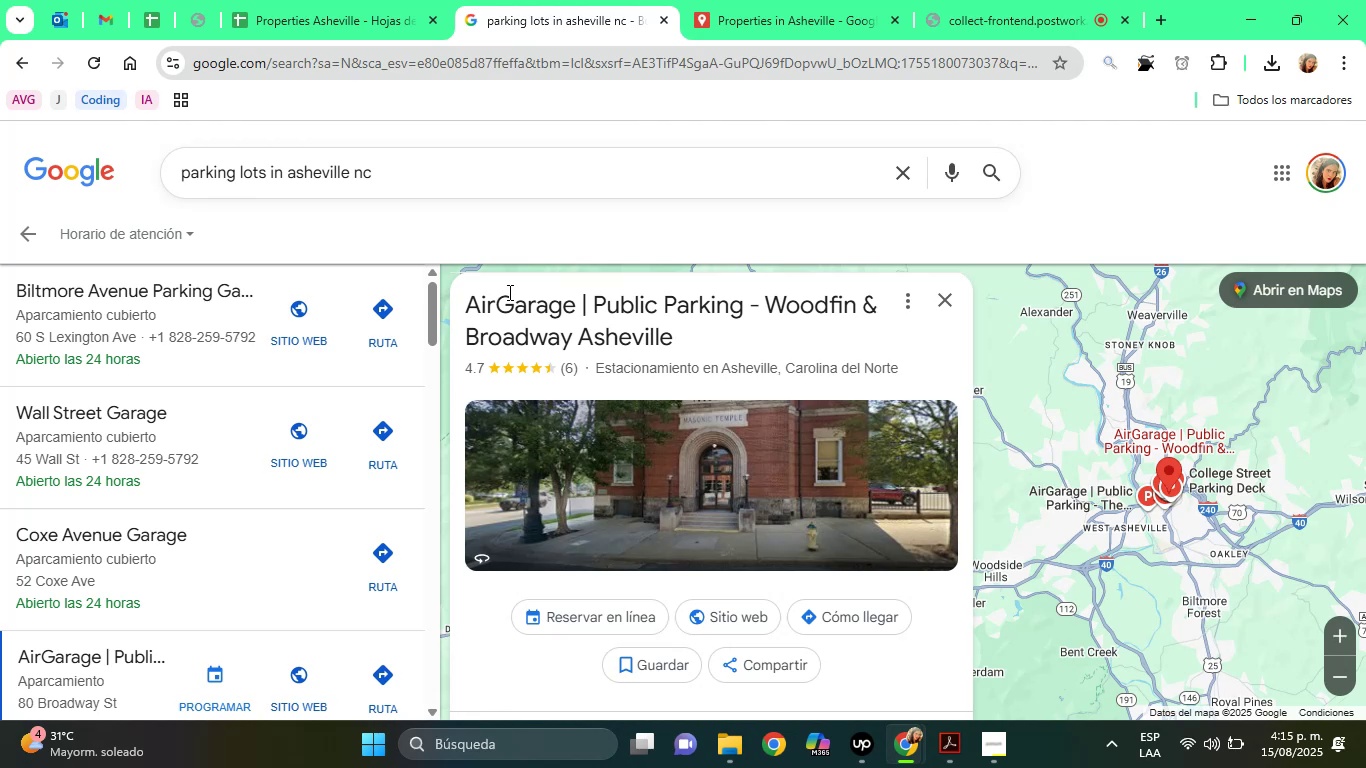 
hold_key(key=ArrowDown, duration=0.58)
 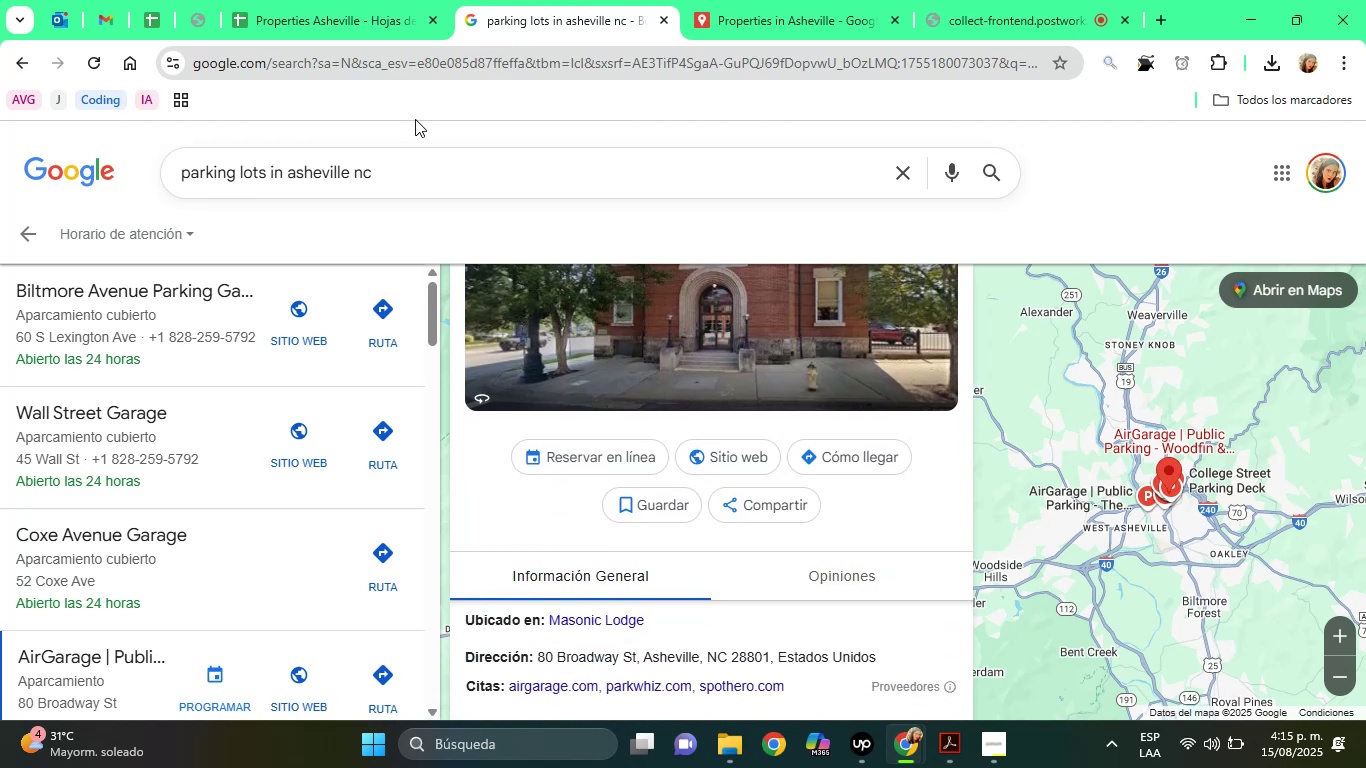 
mouse_move([385, 56])
 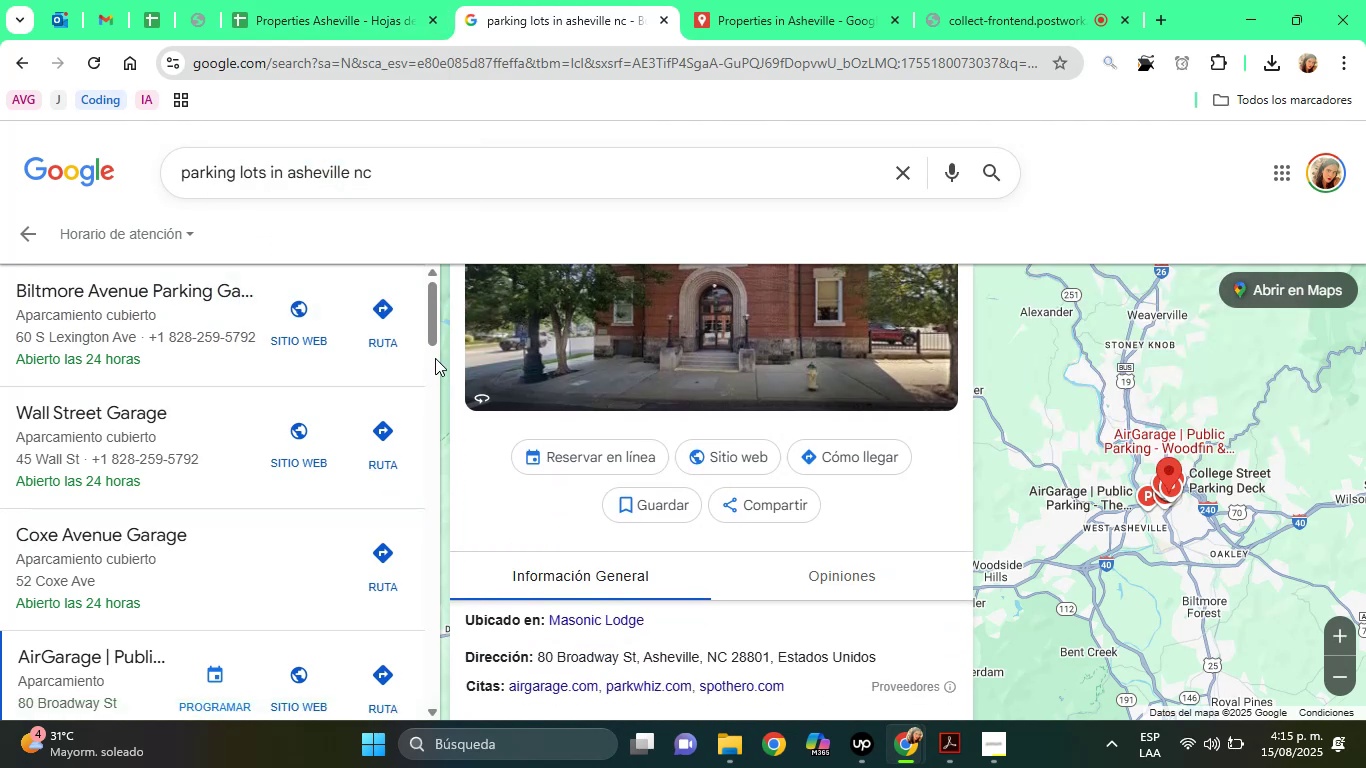 
left_click_drag(start_coordinate=[433, 336], to_coordinate=[434, 399])
 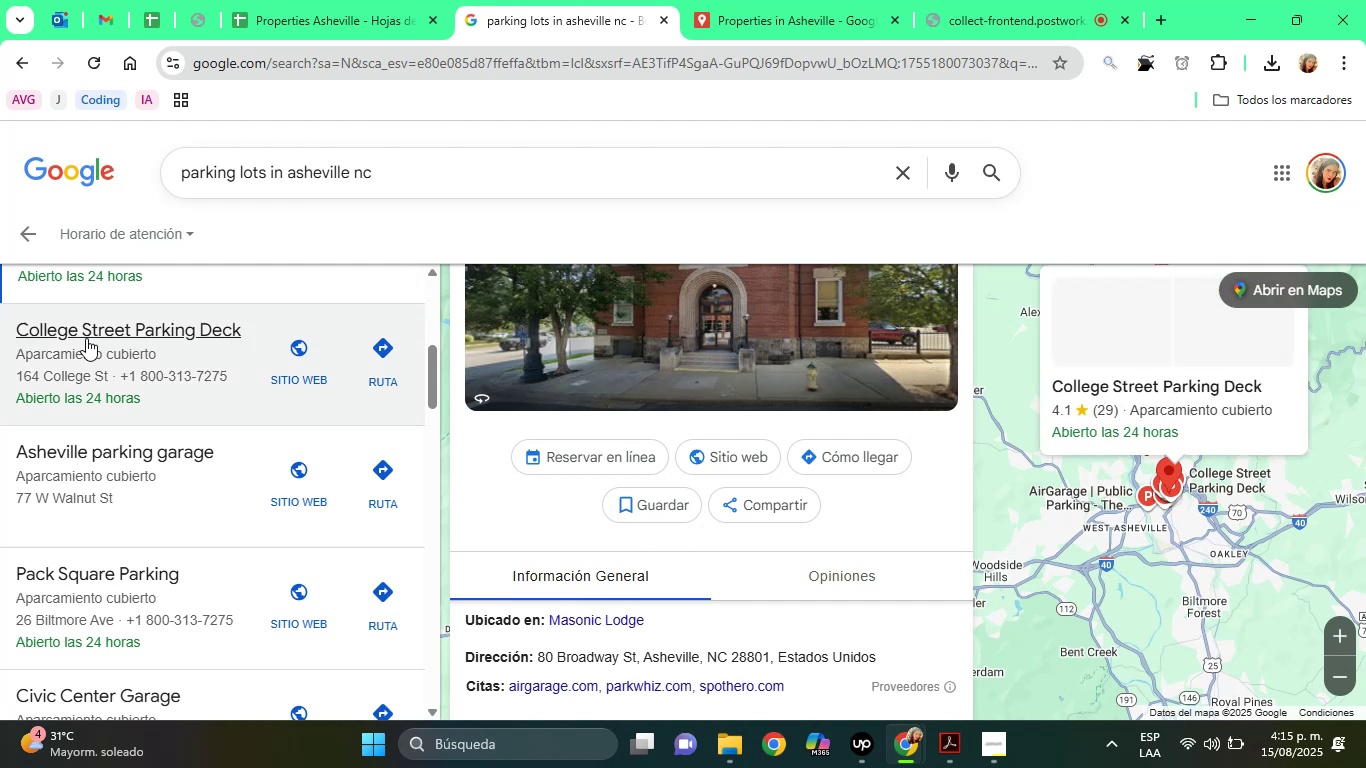 
left_click([85, 339])
 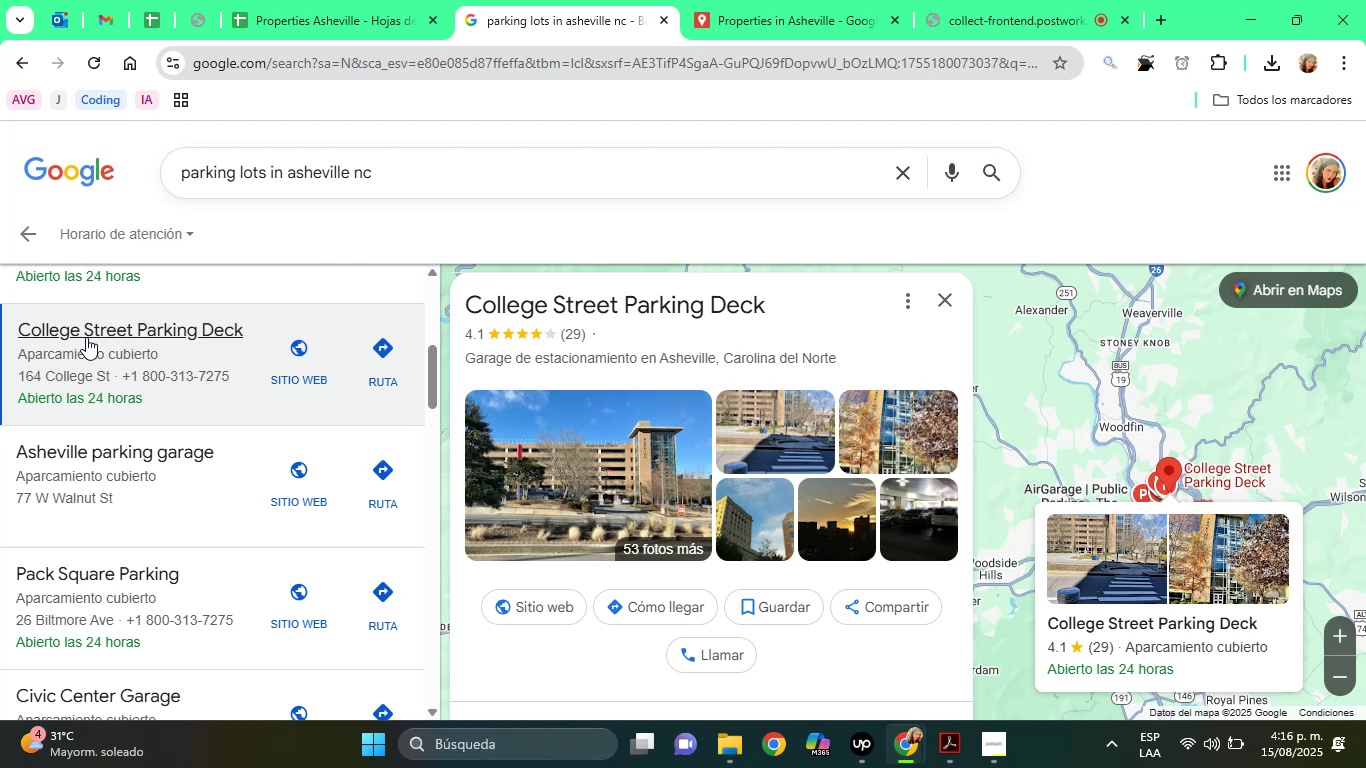 
wait(50.09)
 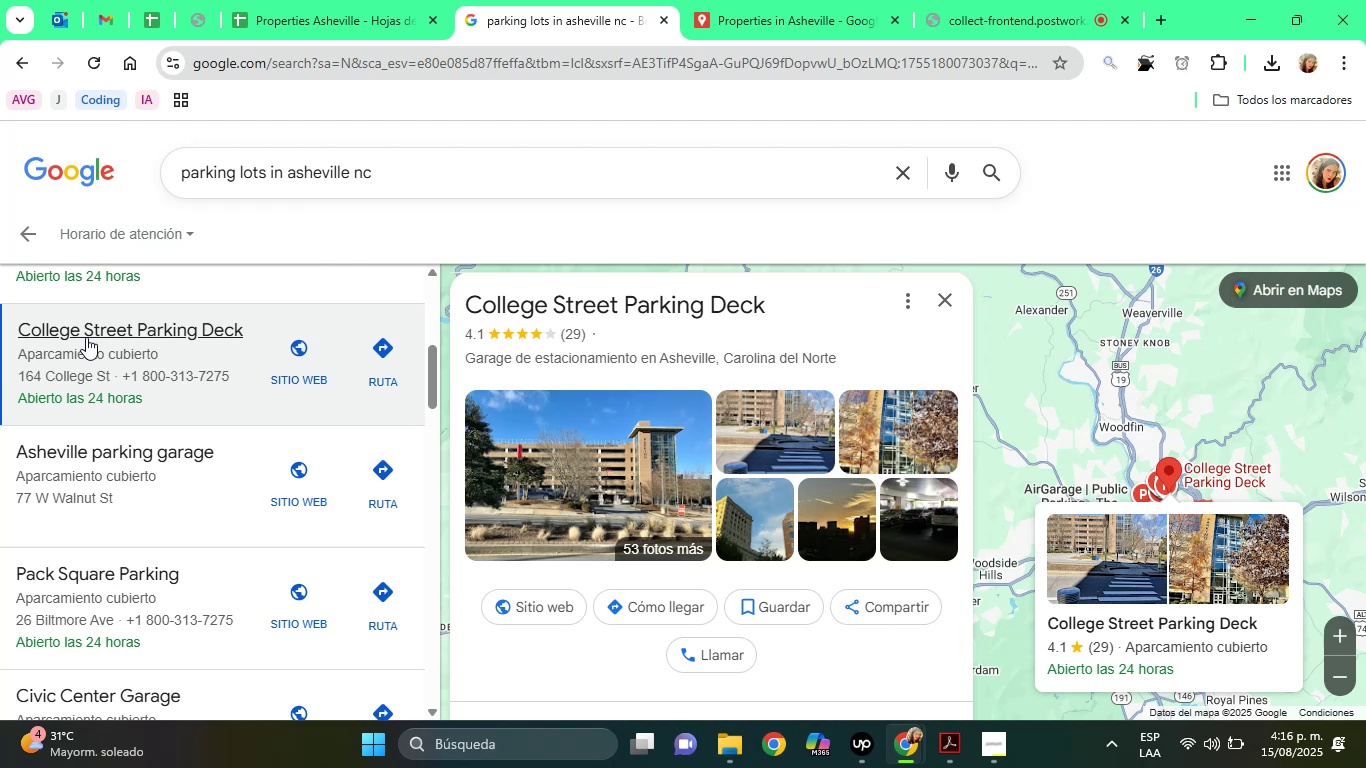 
left_click([533, 715])
 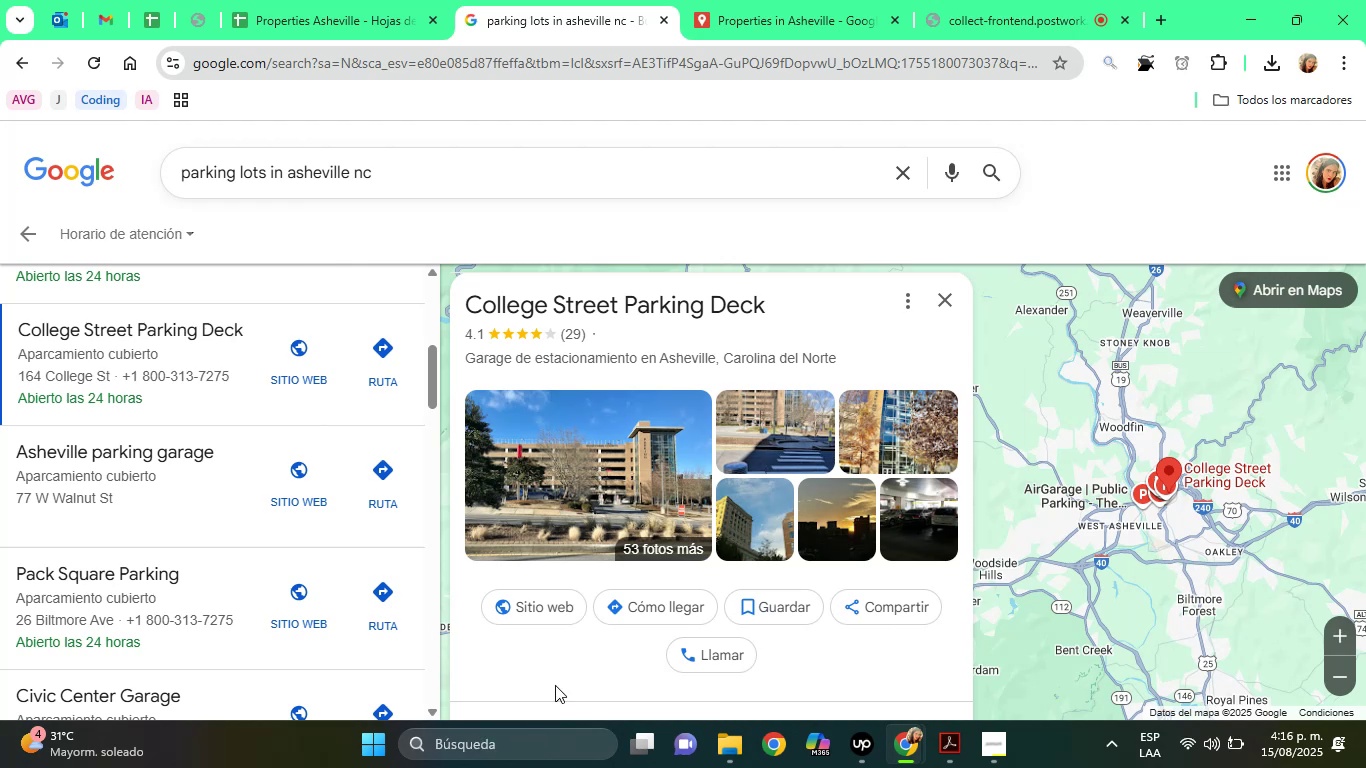 
left_click([559, 679])
 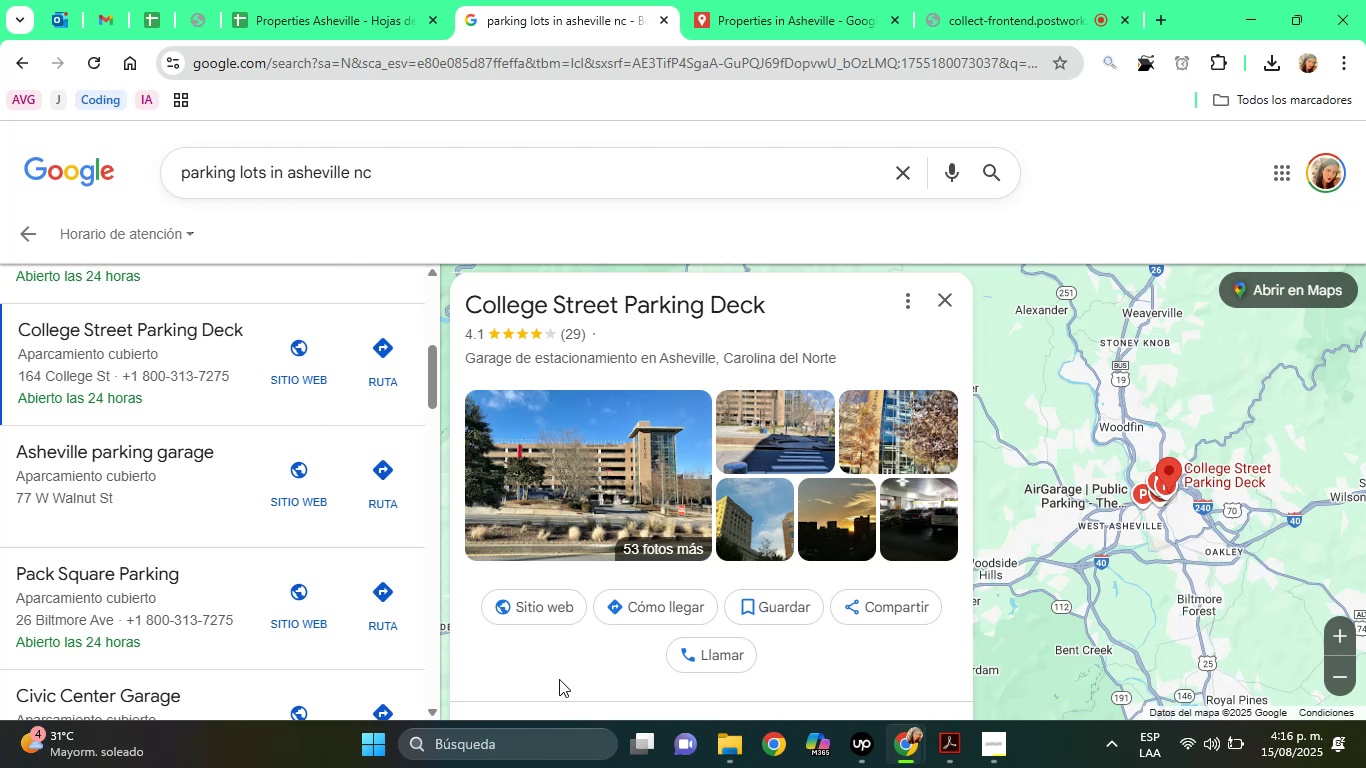 
key(ArrowDown)
 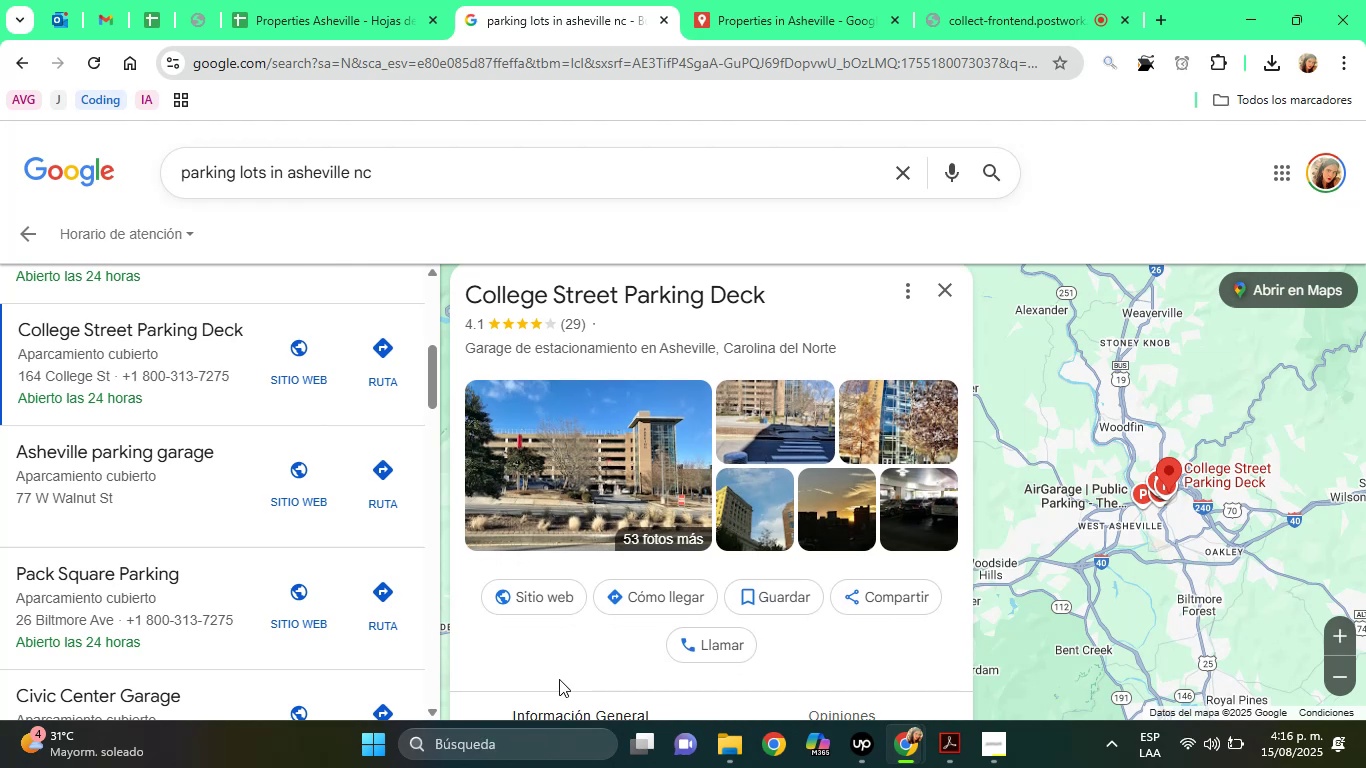 
key(ArrowDown)
 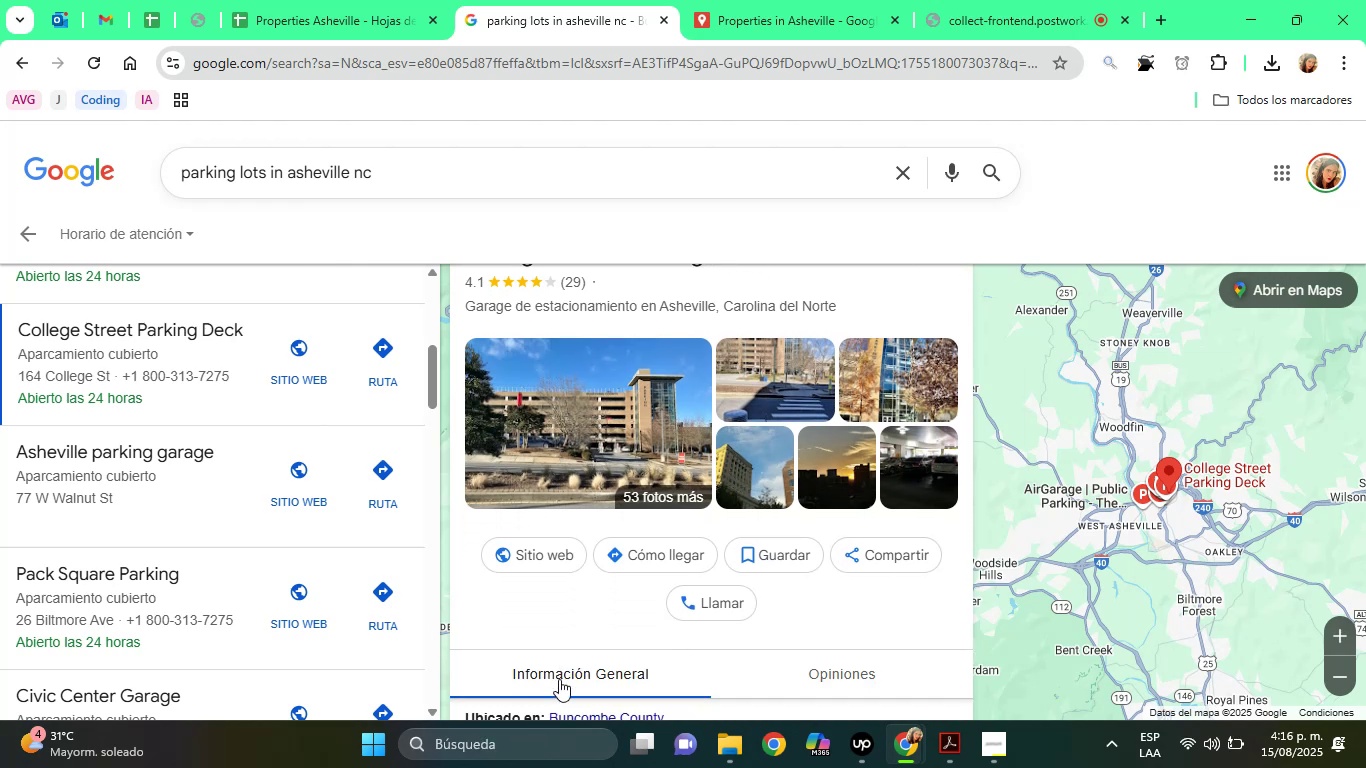 
key(ArrowDown)
 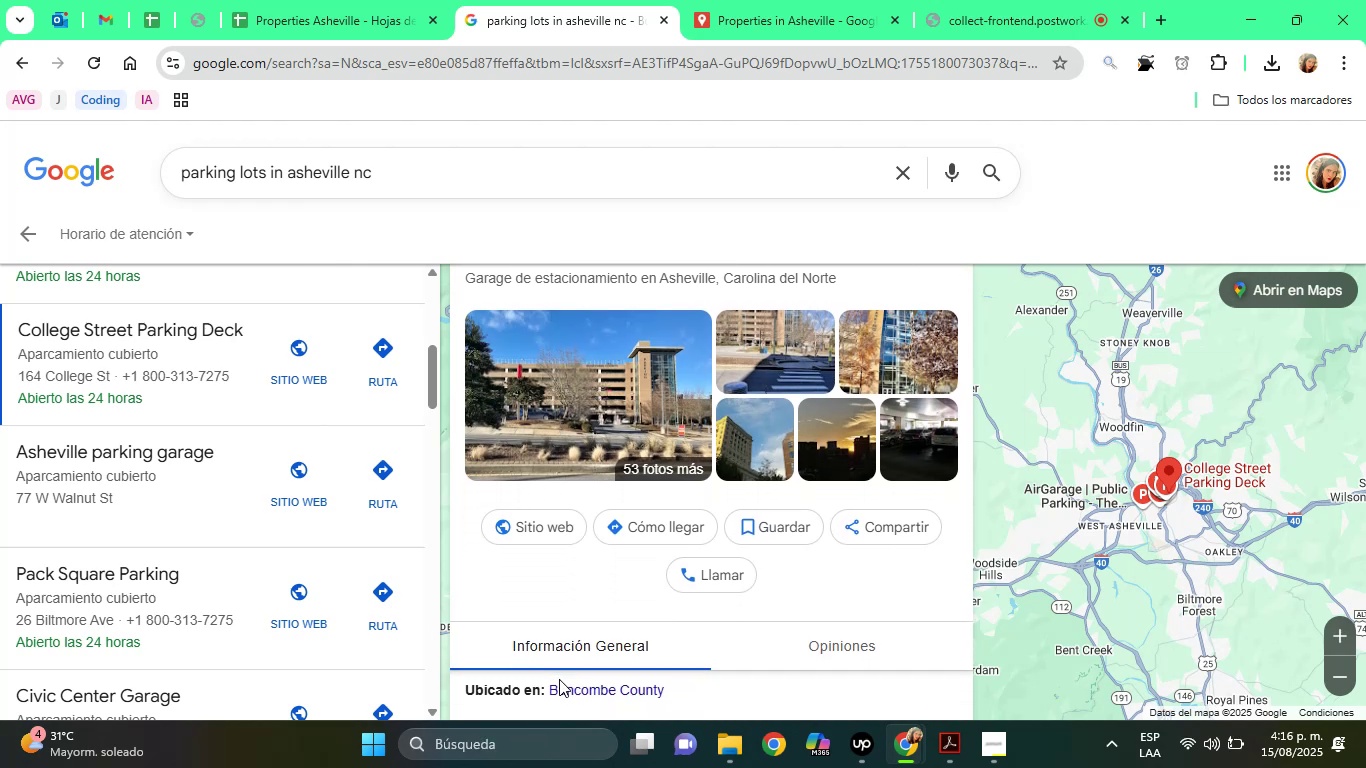 
key(ArrowDown)
 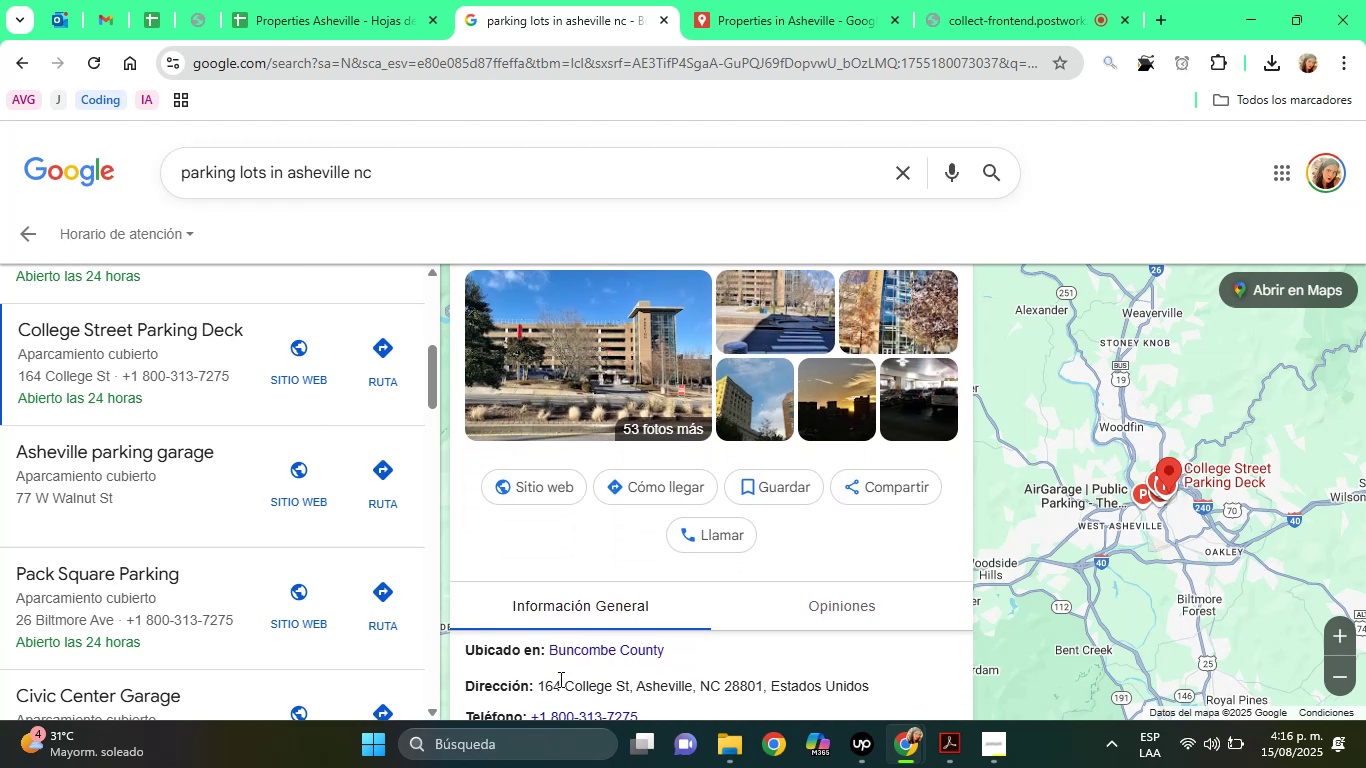 
hold_key(key=ArrowDown, duration=0.39)
 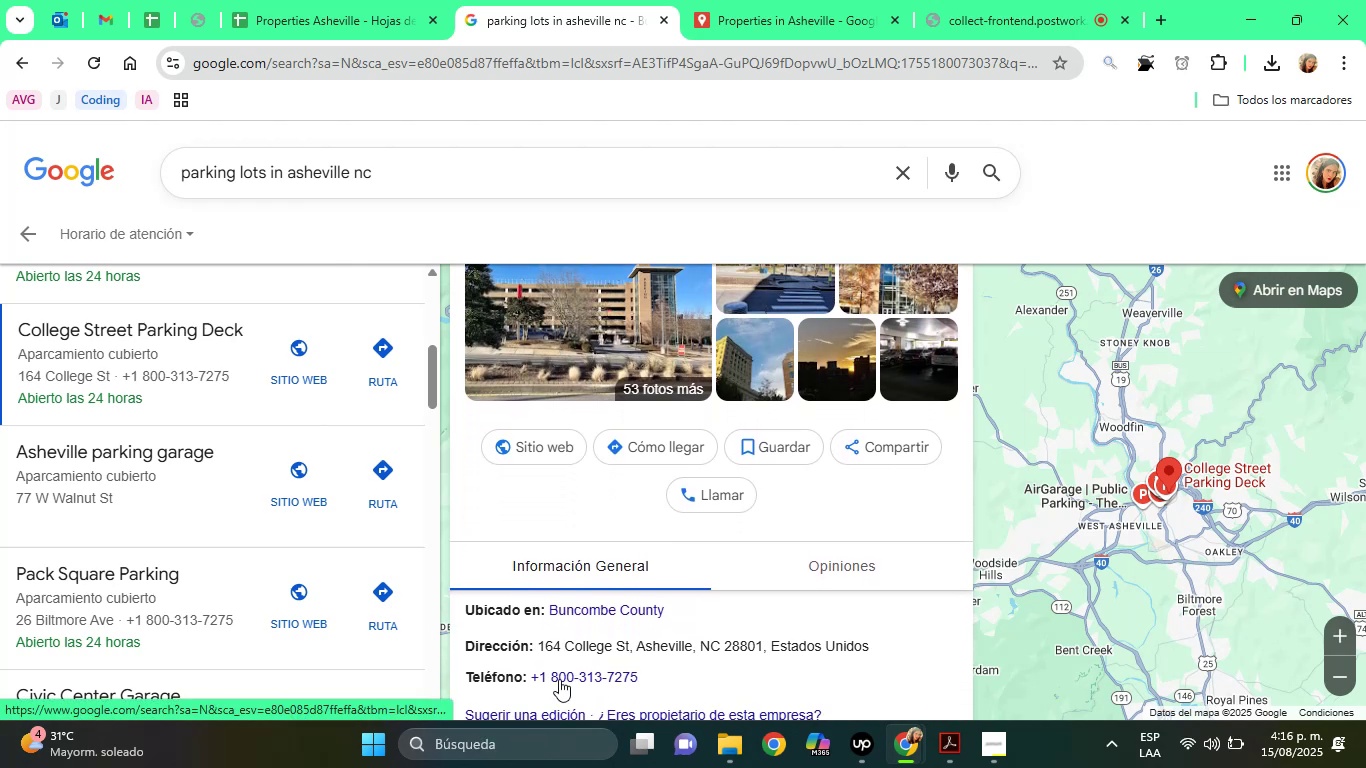 
key(ArrowDown)
 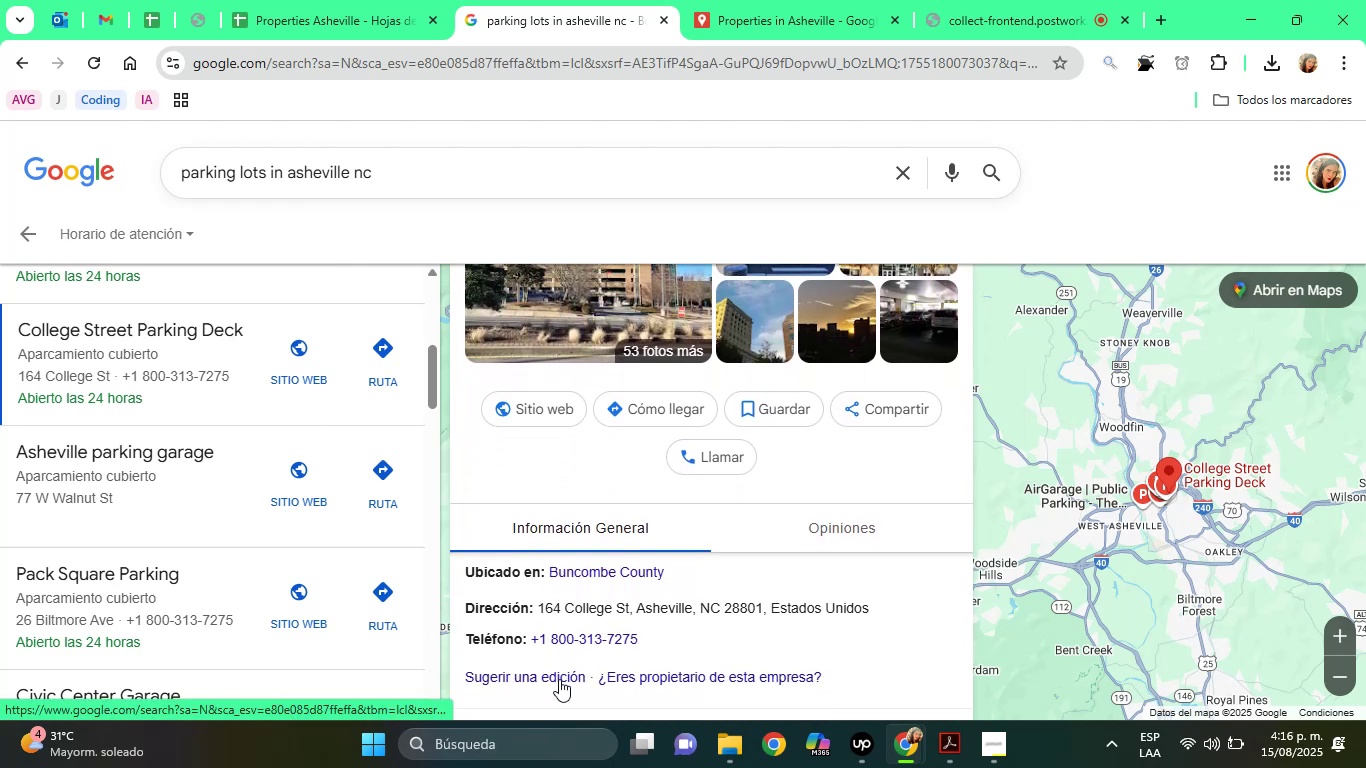 
key(ArrowDown)
 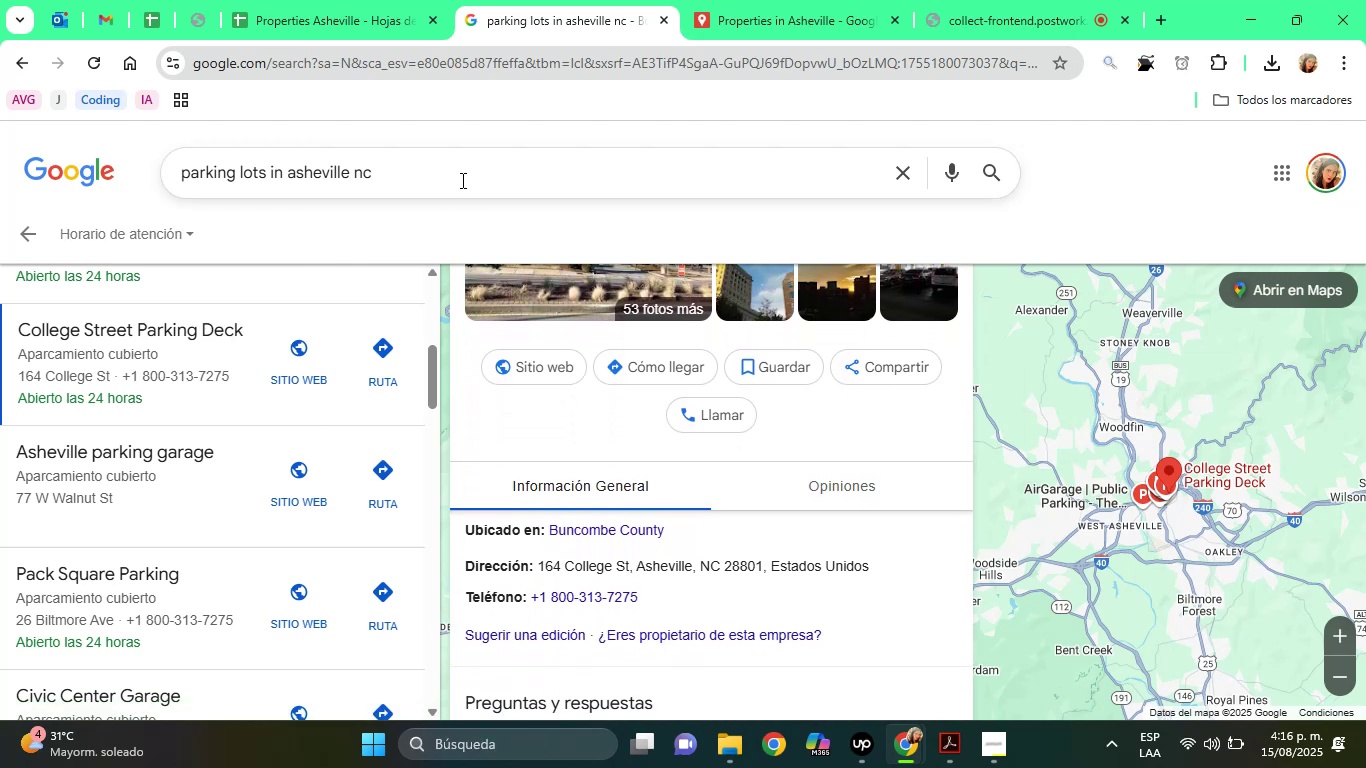 
left_click([334, 0])
 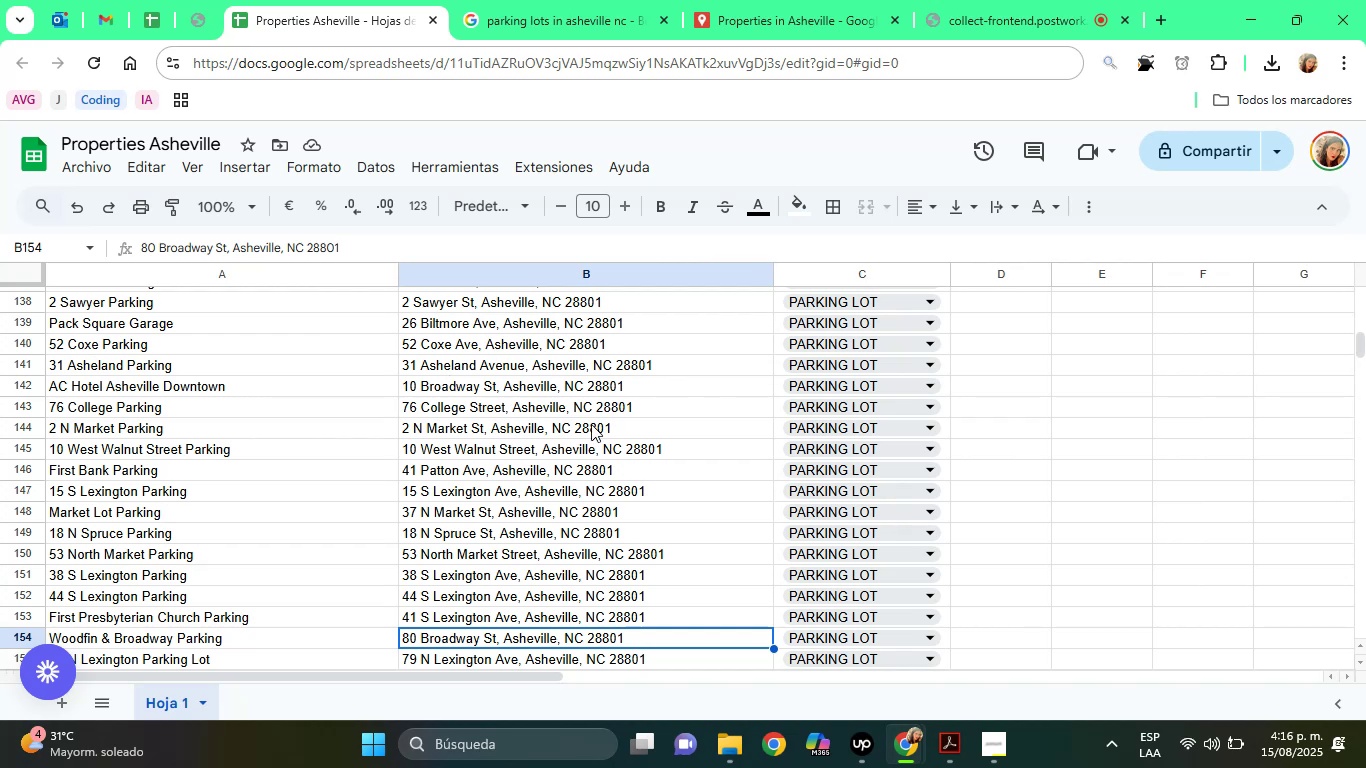 
key(ArrowUp)
 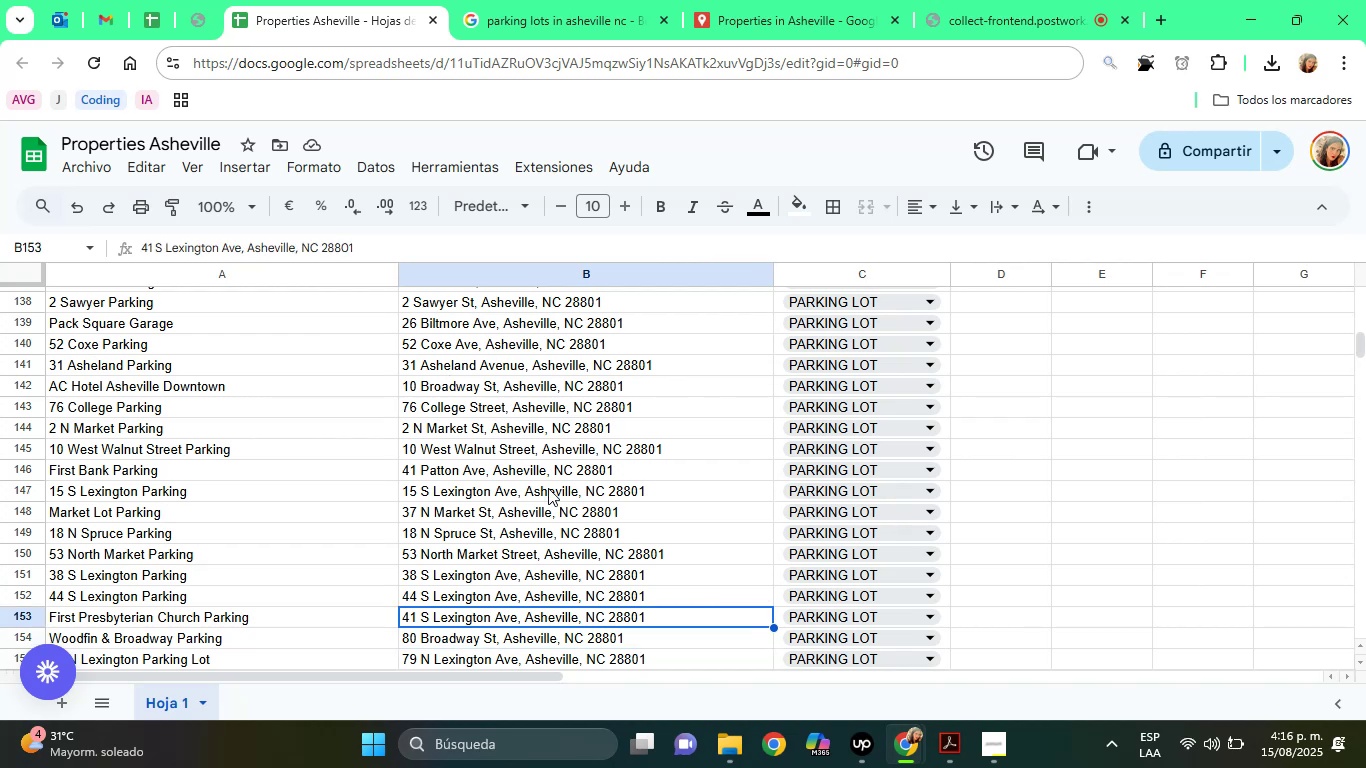 
key(ArrowUp)
 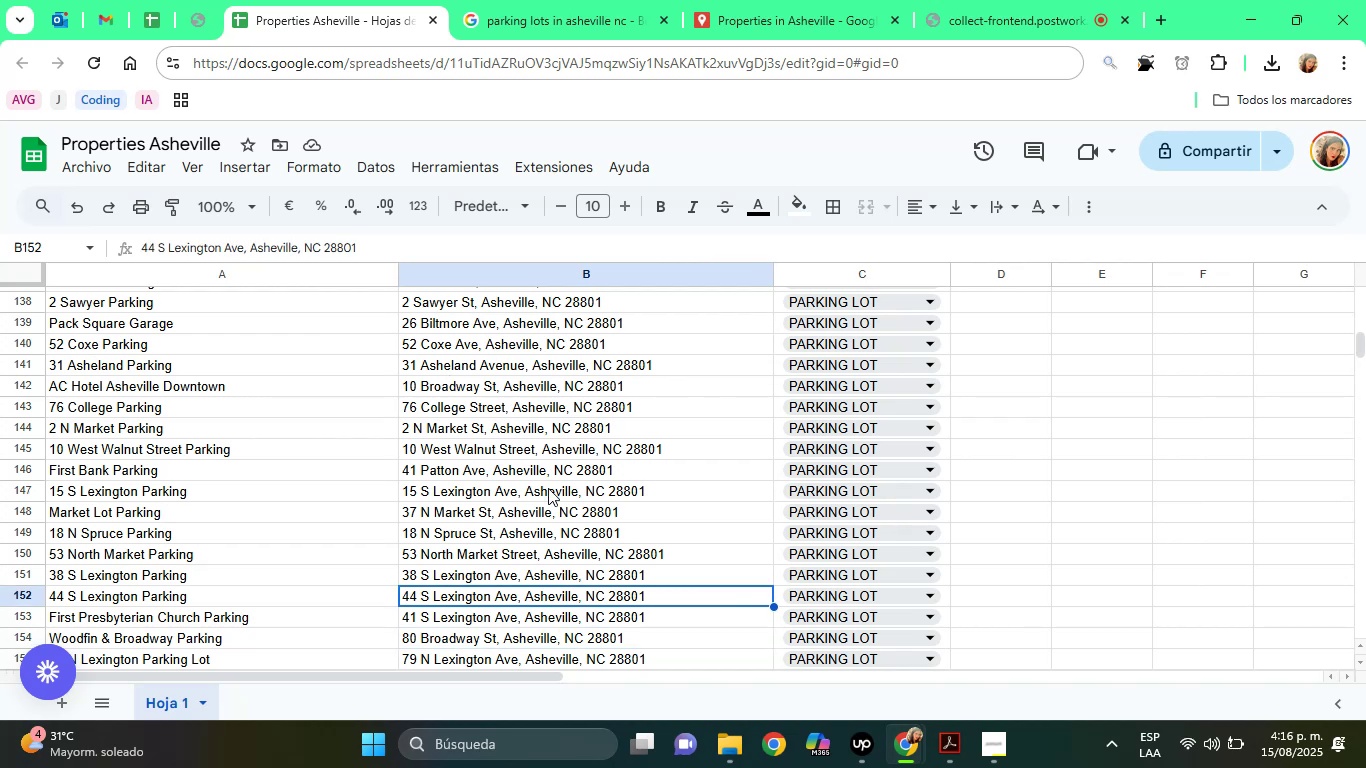 
key(ArrowUp)
 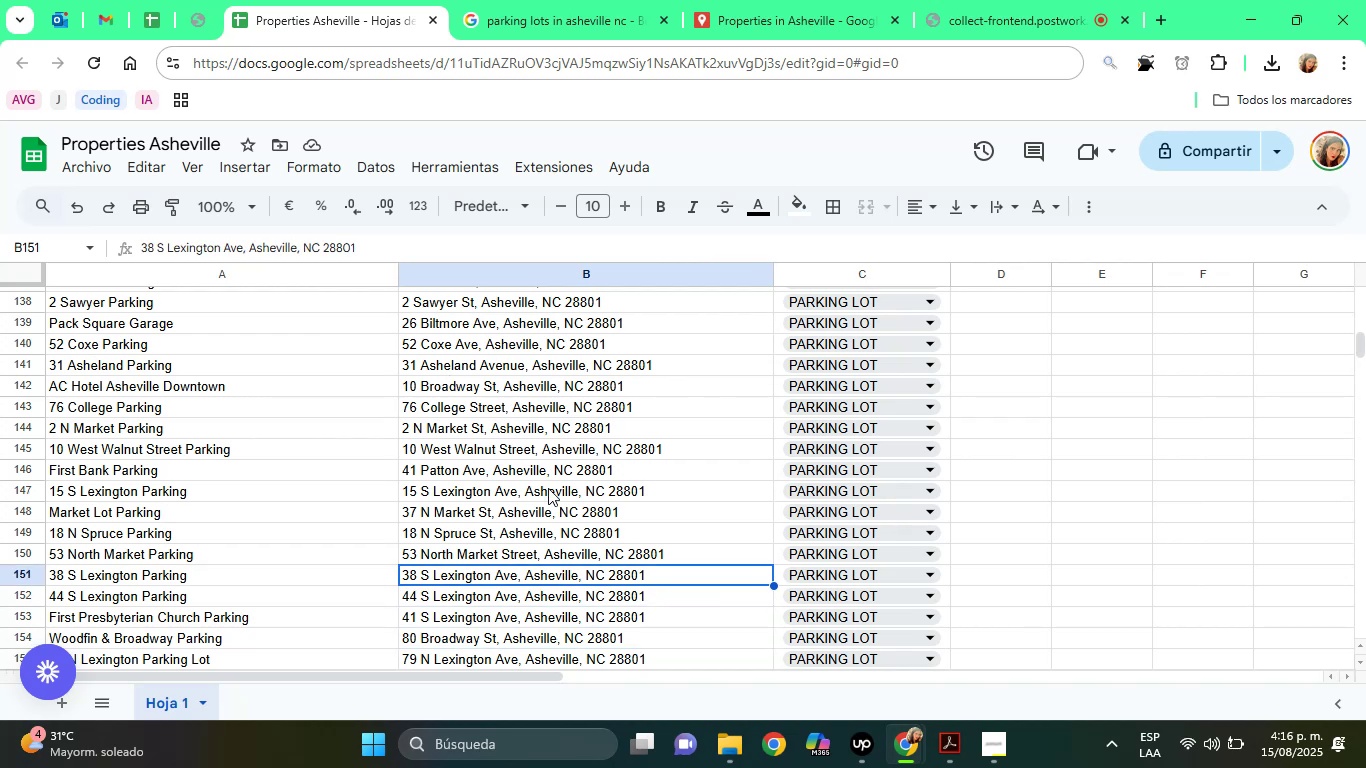 
hold_key(key=ArrowUp, duration=0.81)
 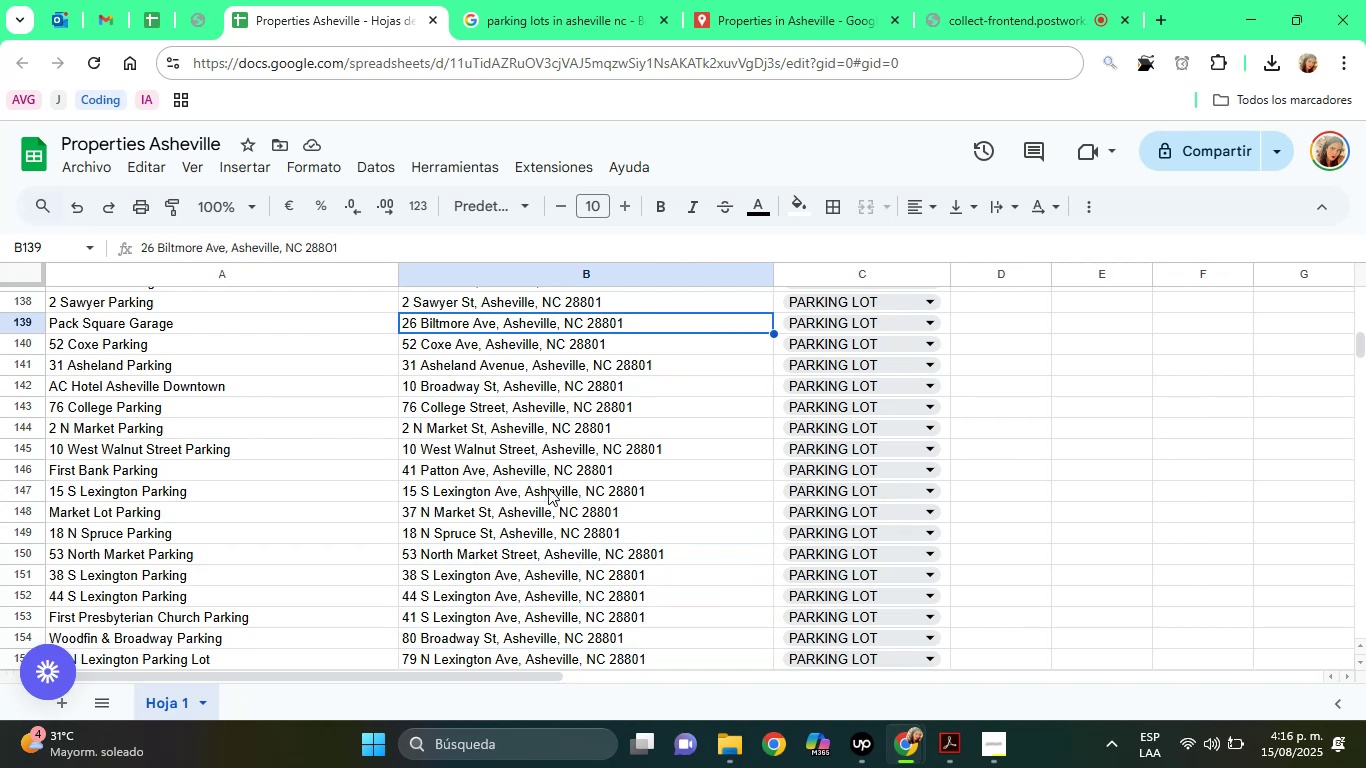 
key(ArrowUp)
 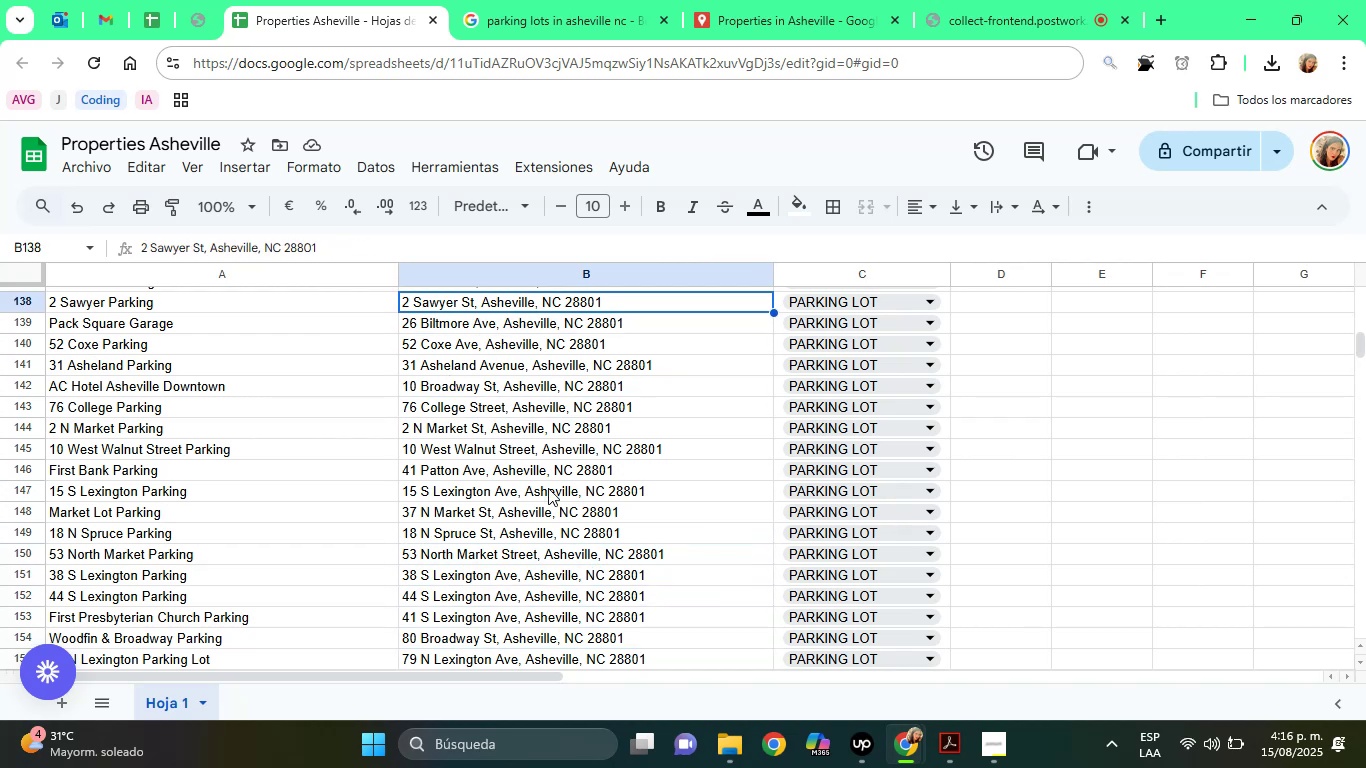 
key(ArrowUp)
 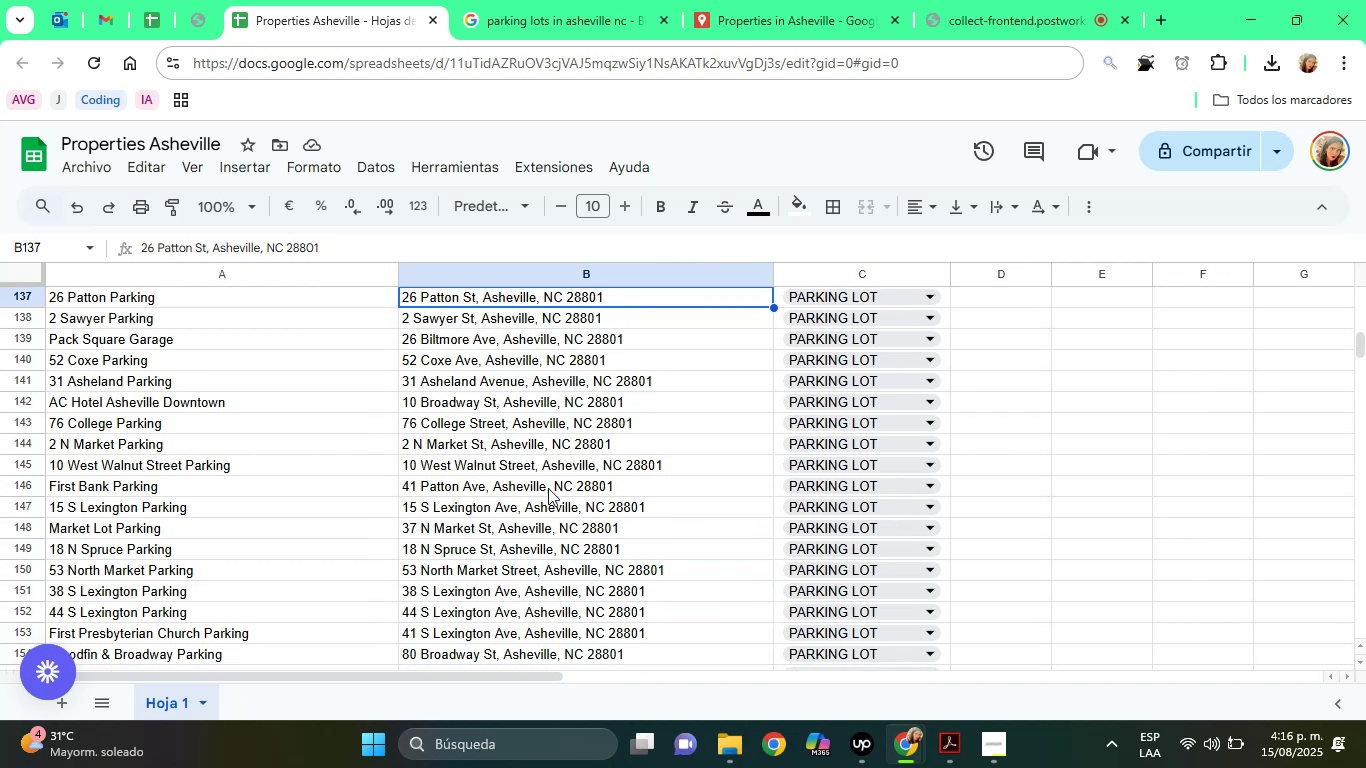 
key(ArrowUp)
 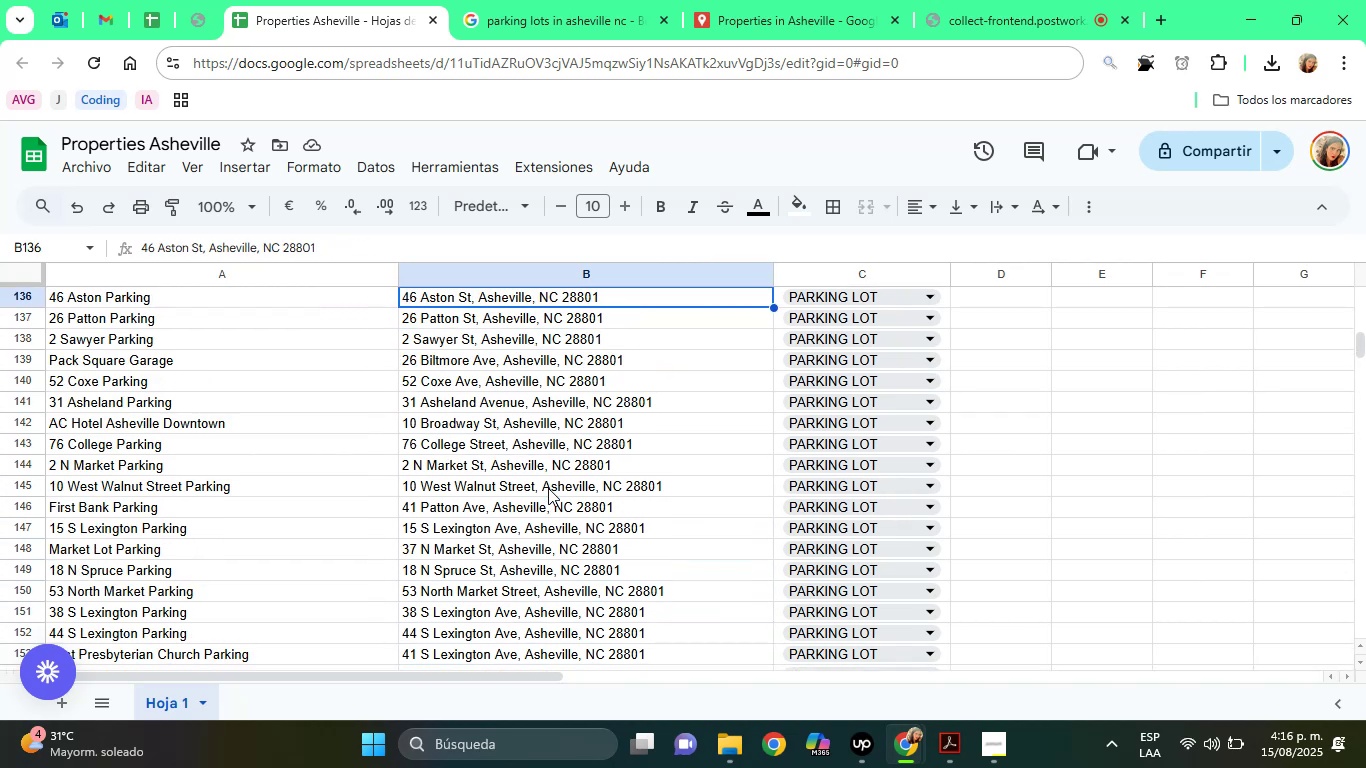 
key(ArrowUp)
 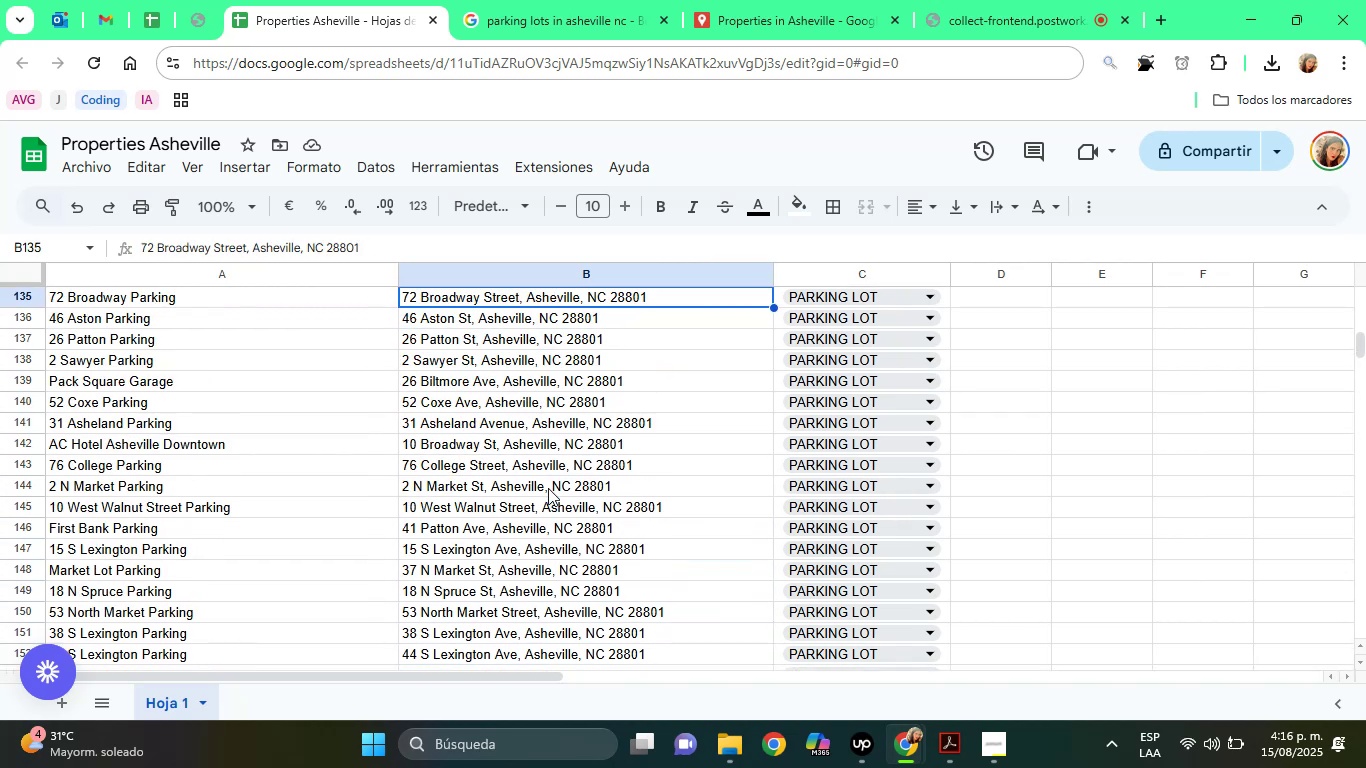 
key(ArrowUp)
 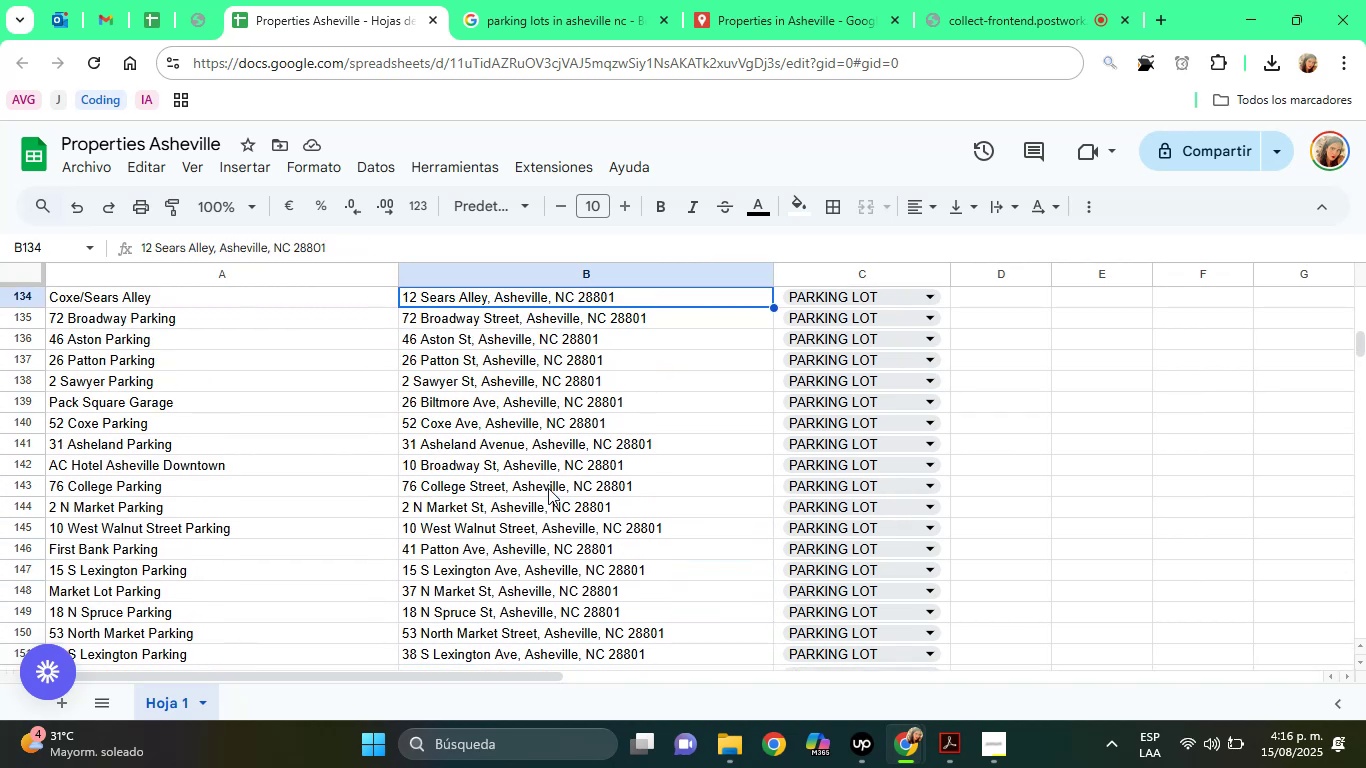 
key(ArrowUp)
 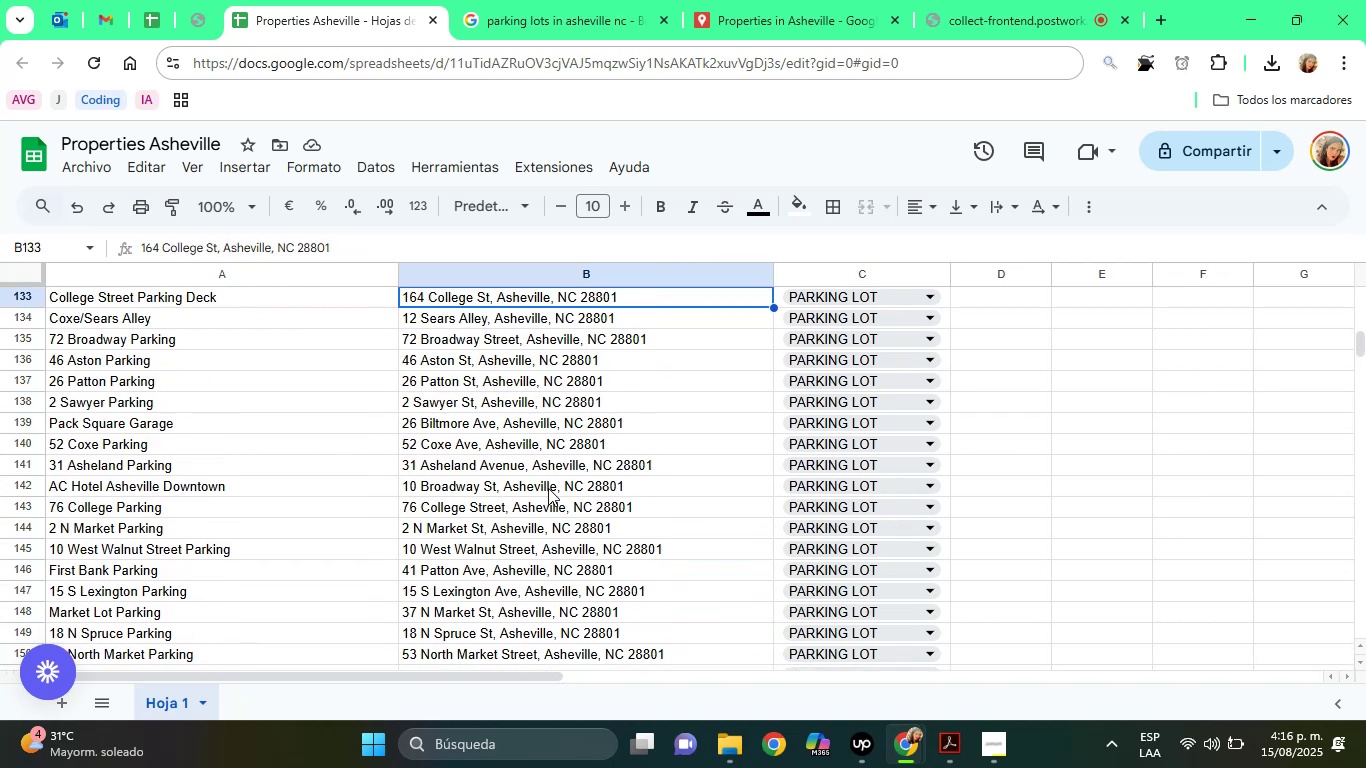 
hold_key(key=ArrowUp, duration=0.44)
 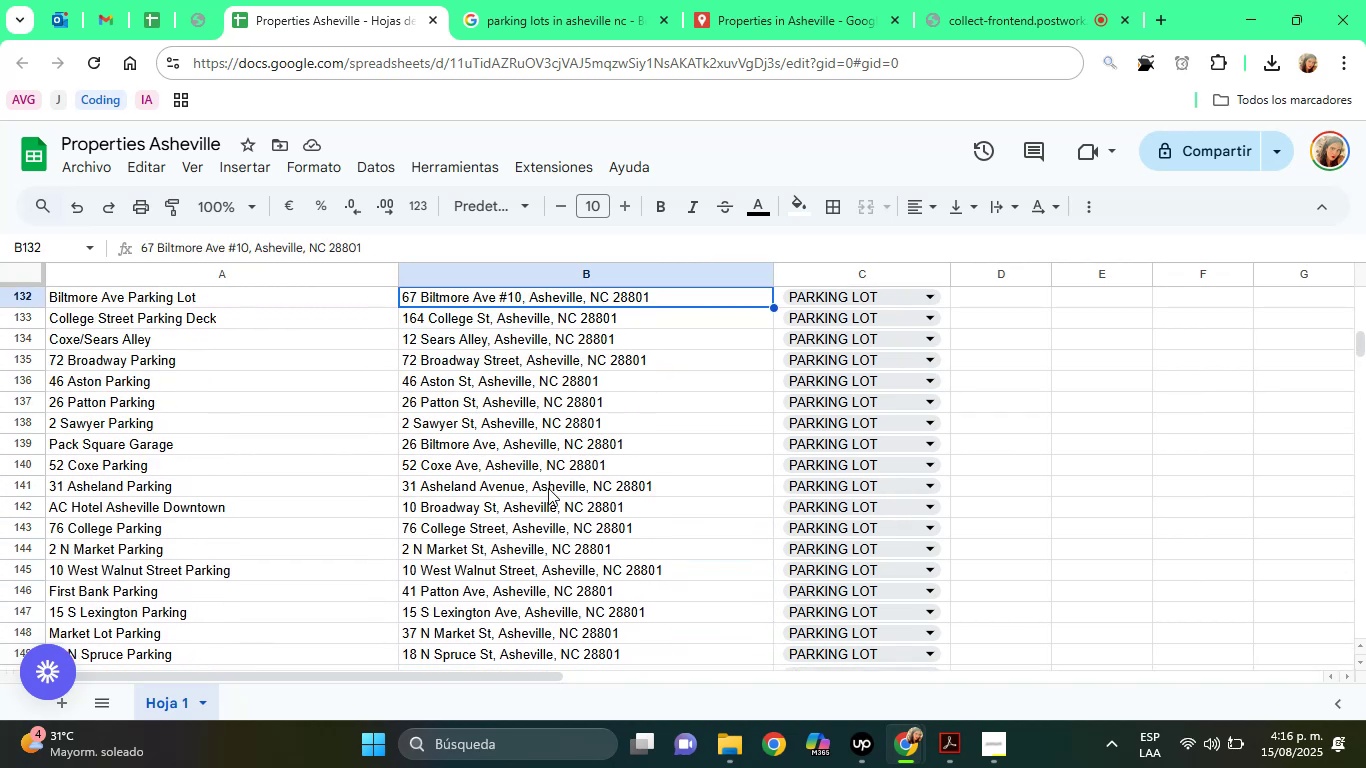 
key(ArrowUp)
 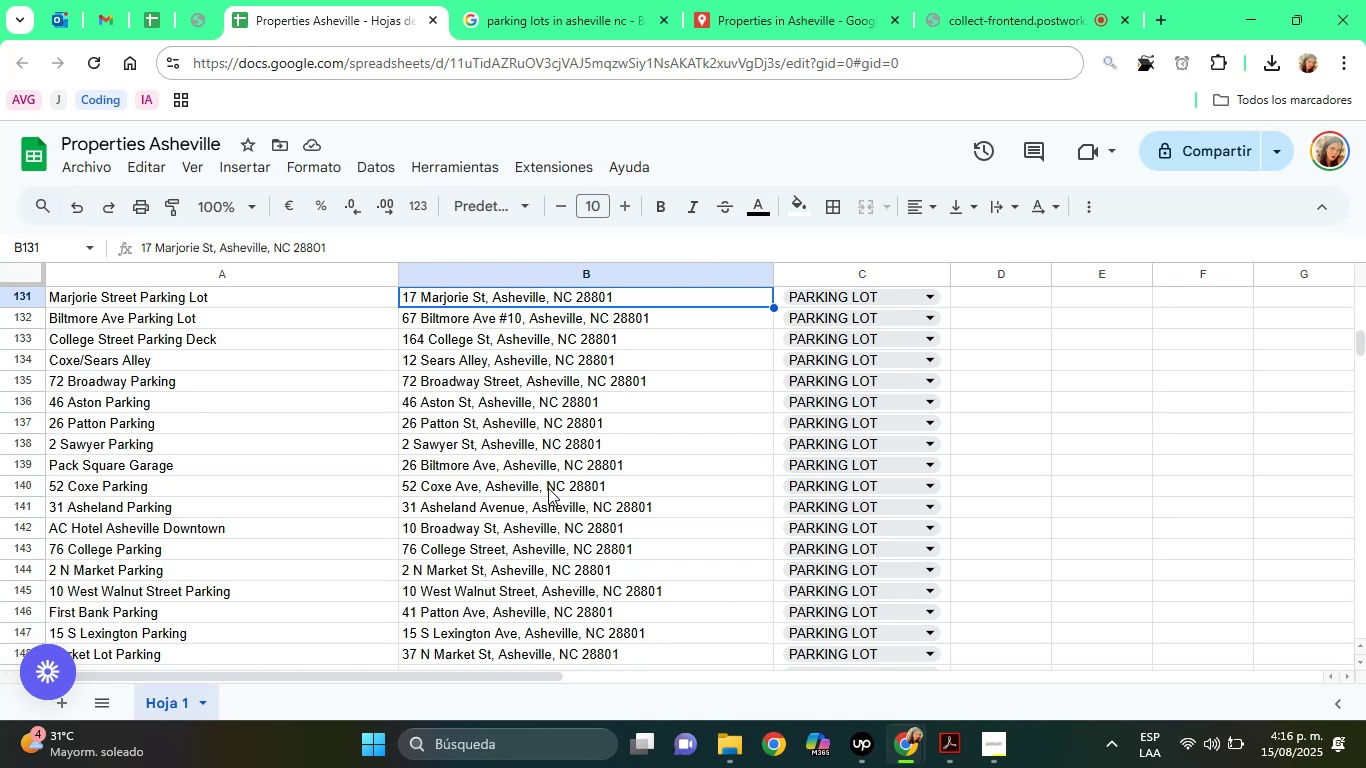 
wait(18.19)
 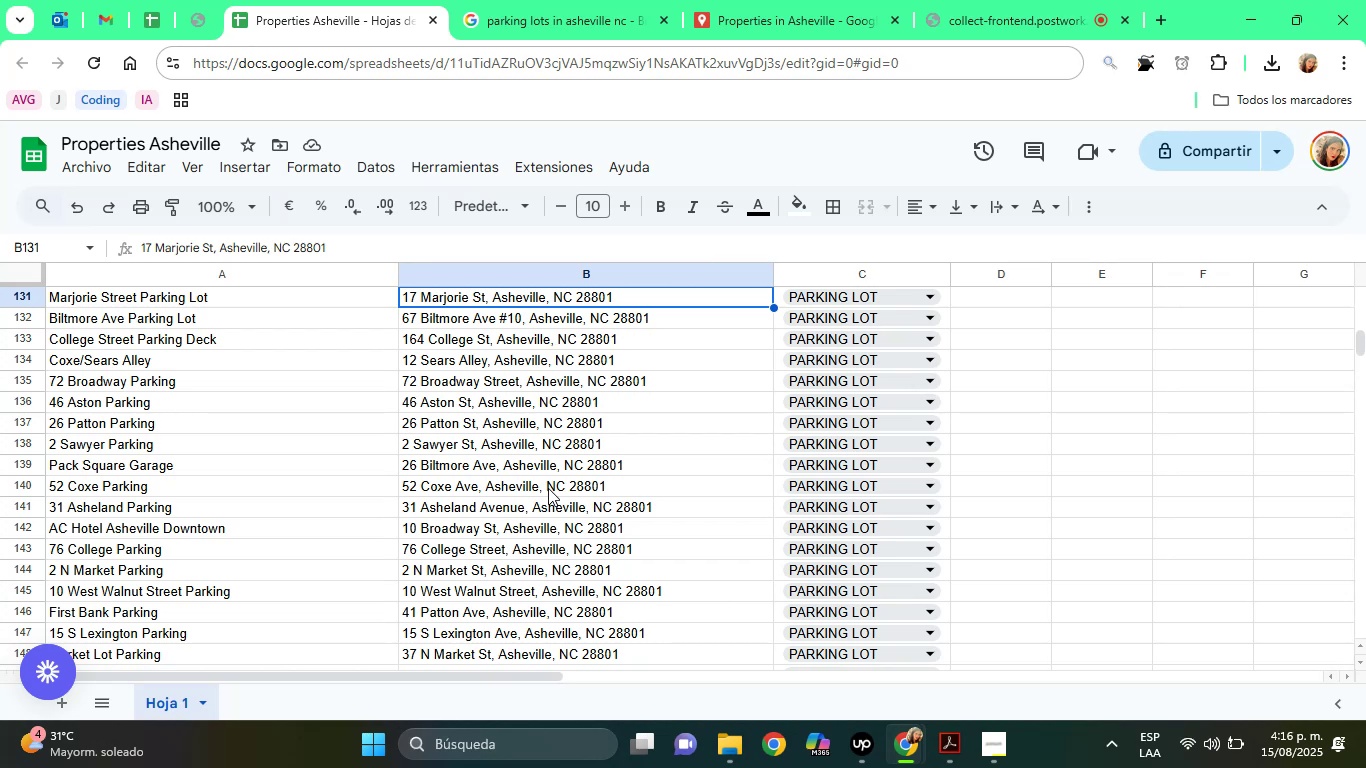 
key(ArrowUp)
 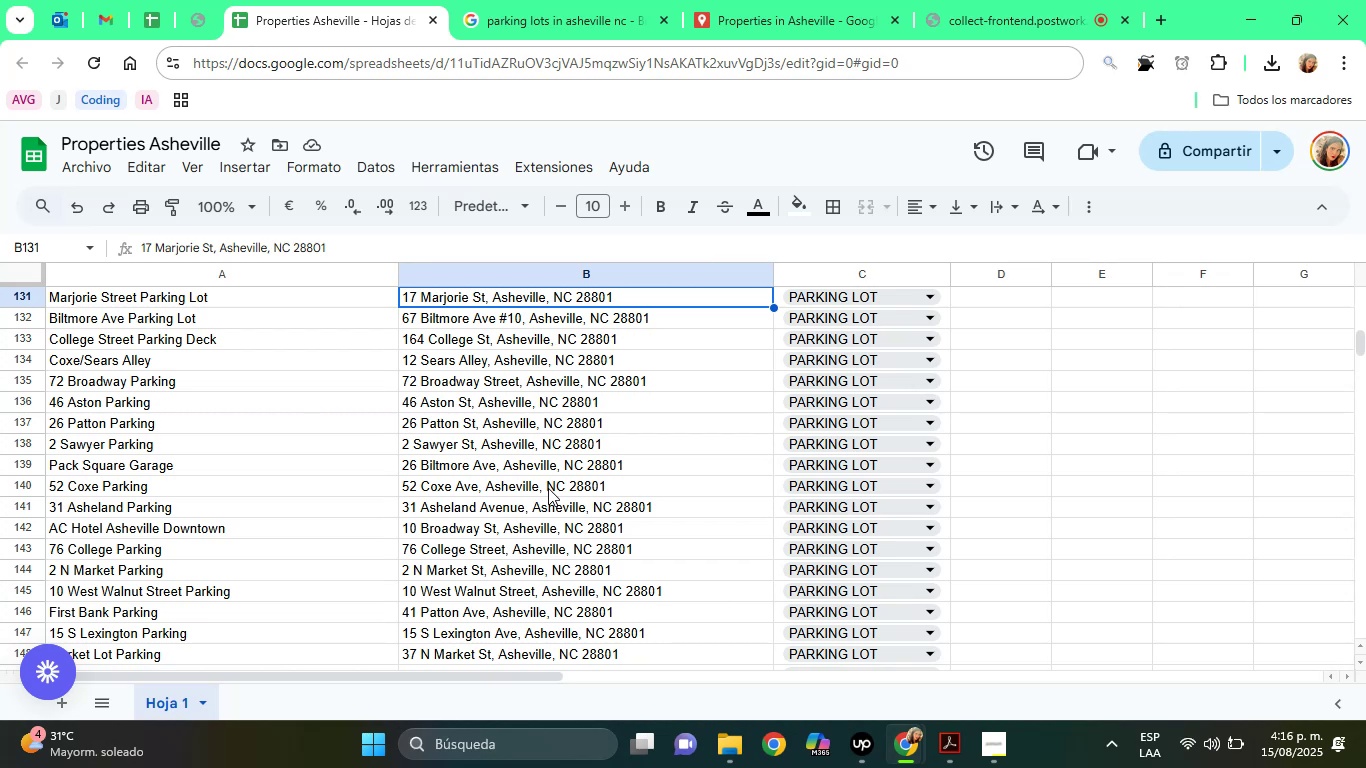 
key(ArrowUp)
 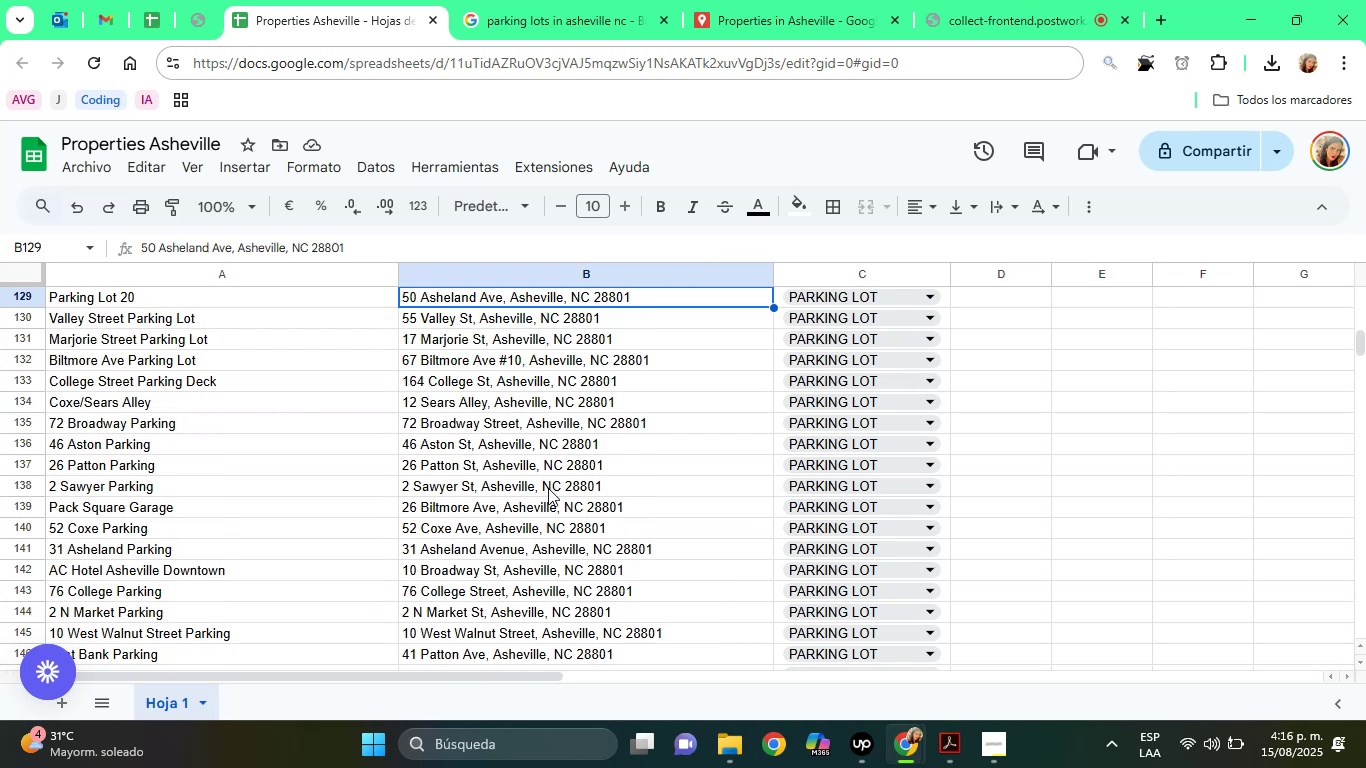 
key(ArrowUp)
 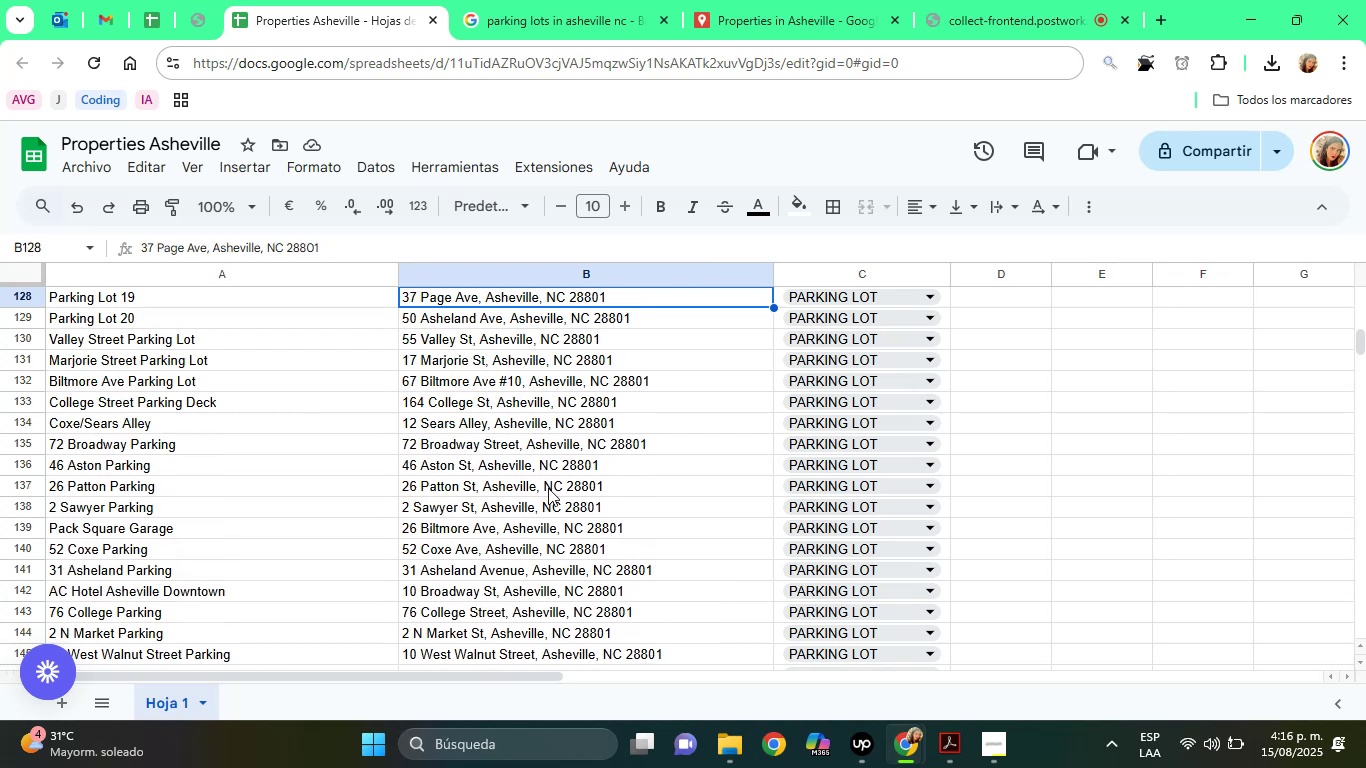 
key(ArrowUp)
 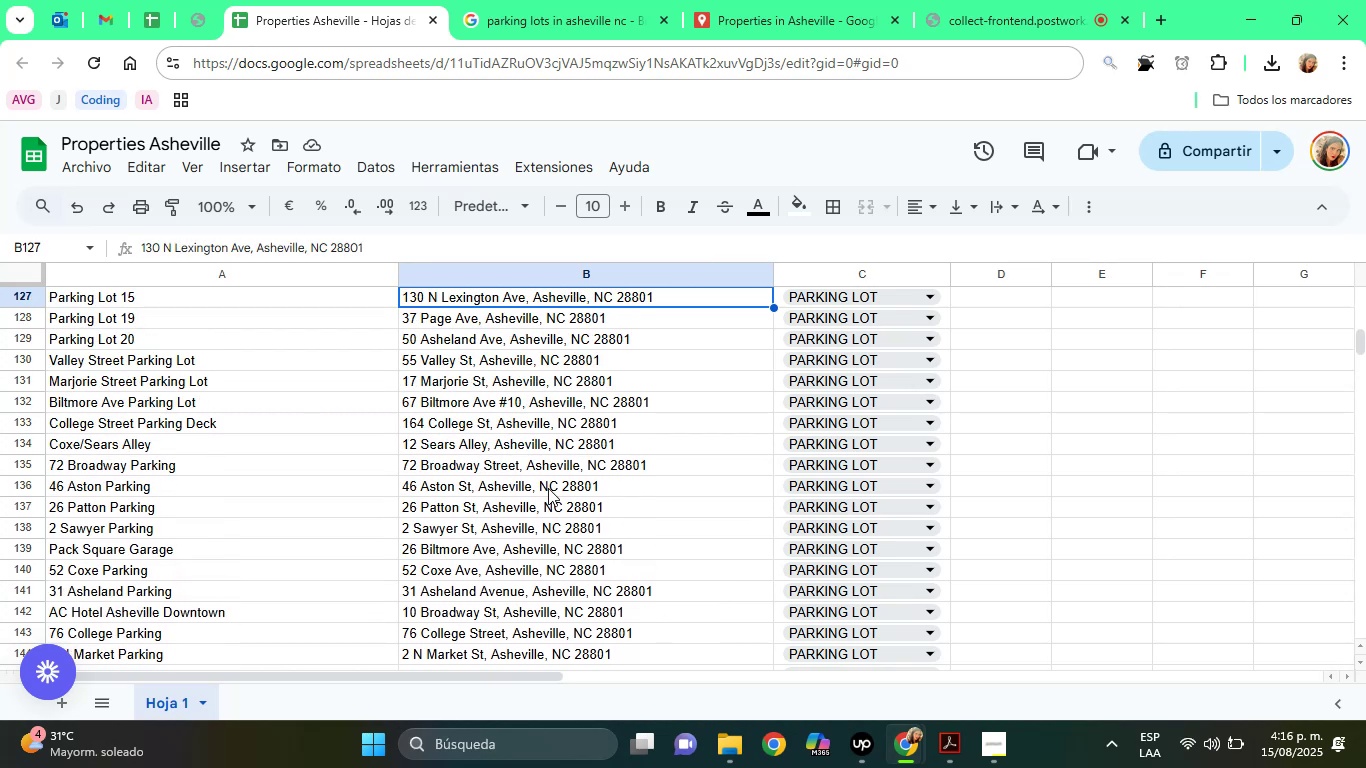 
key(ArrowUp)
 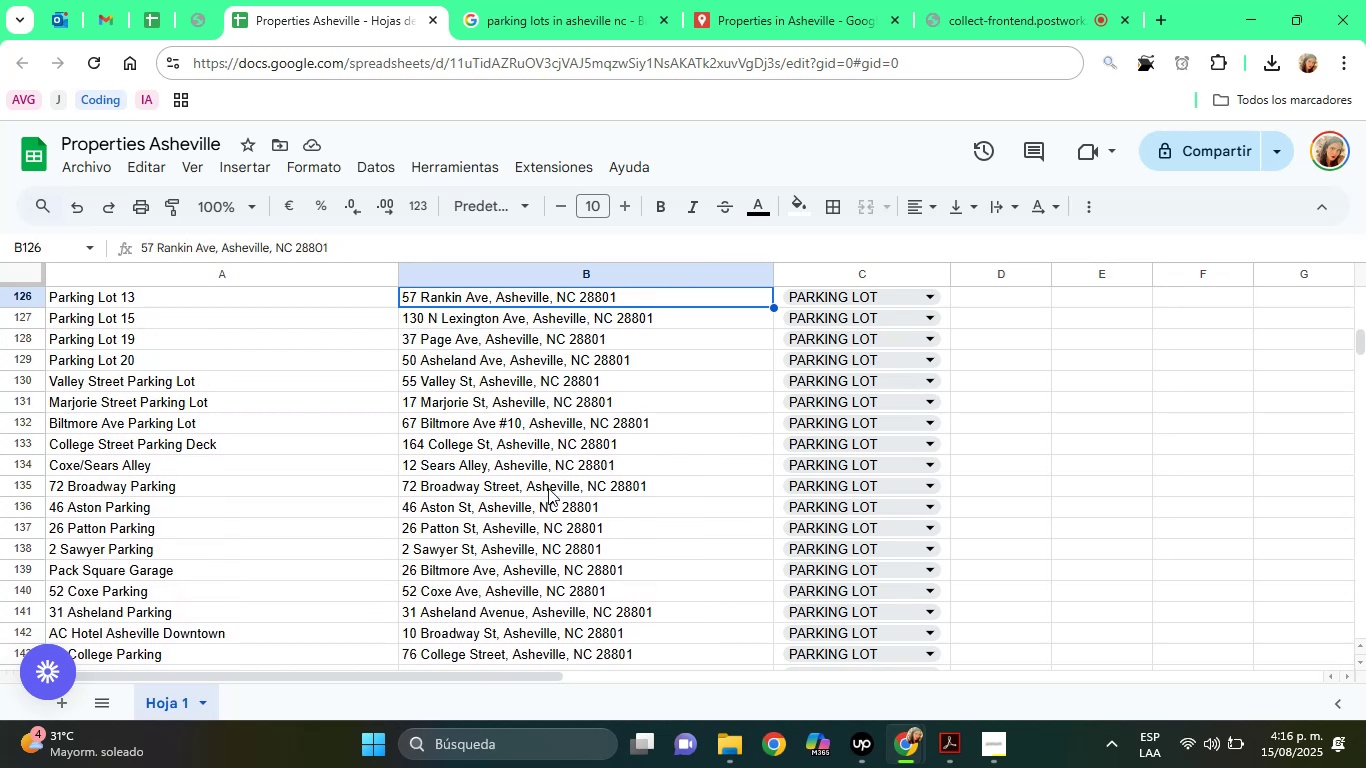 
key(ArrowUp)
 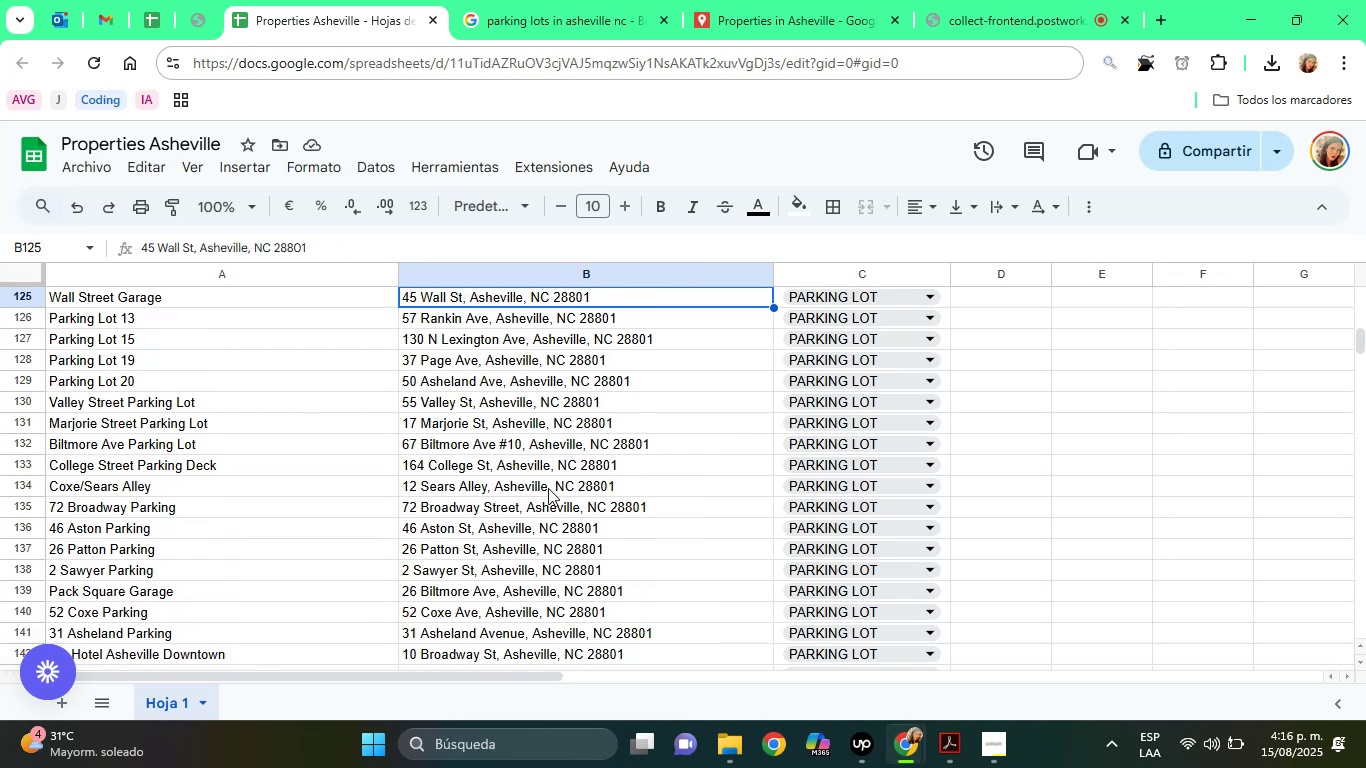 
key(ArrowUp)
 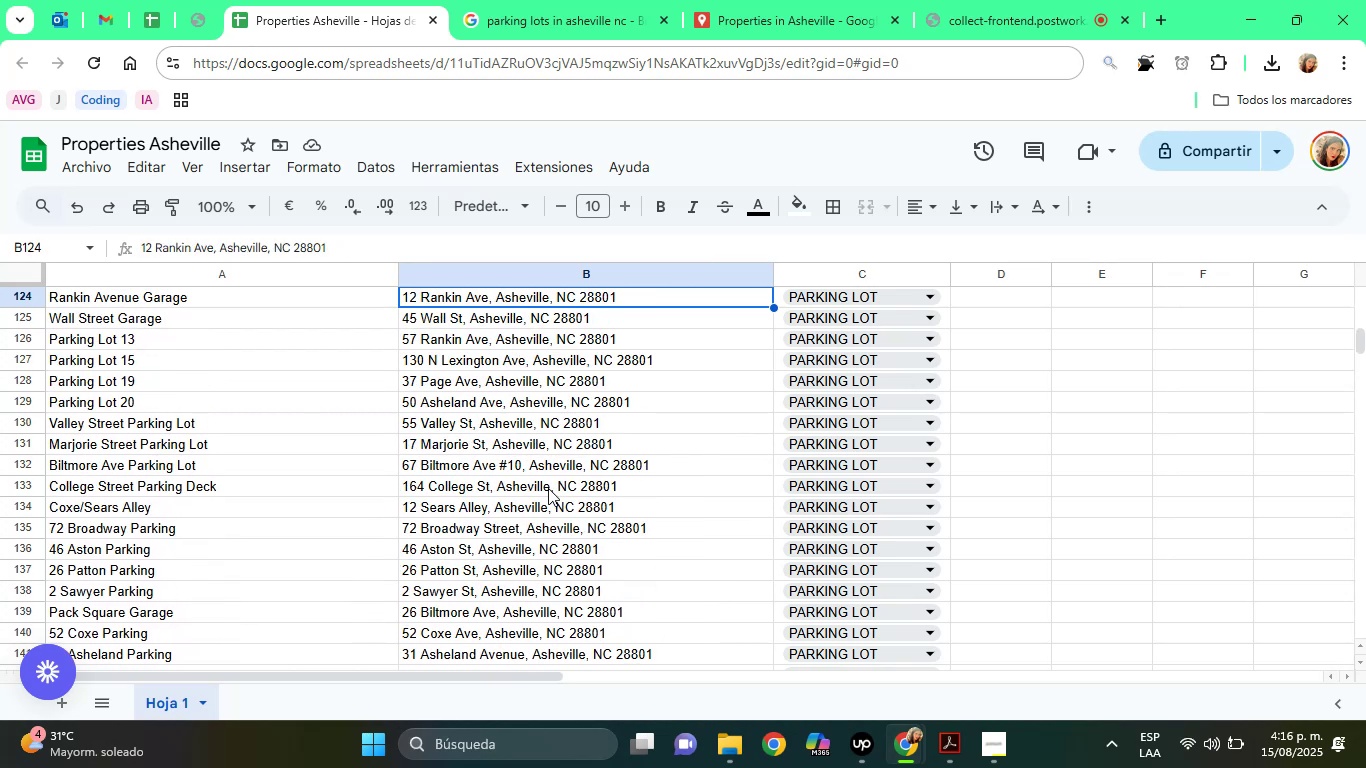 
key(ArrowUp)
 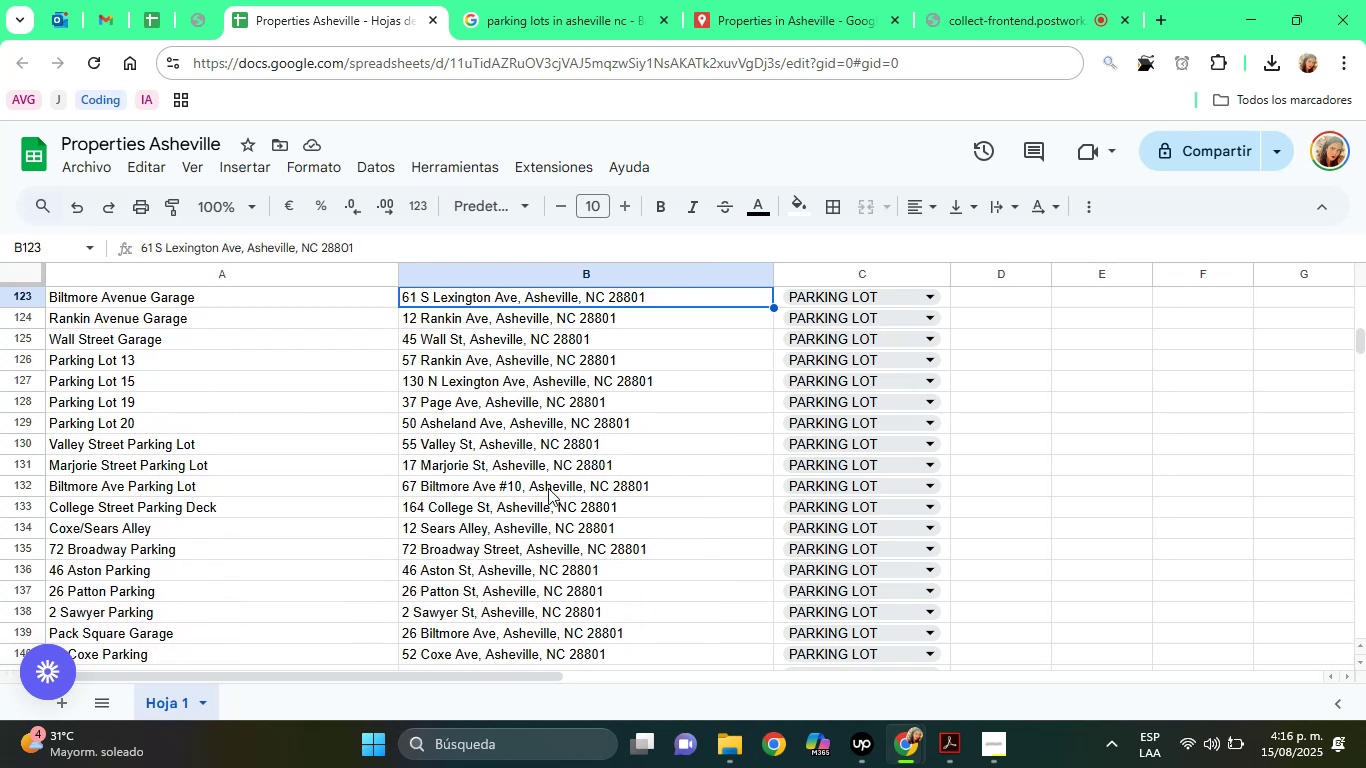 
key(ArrowUp)
 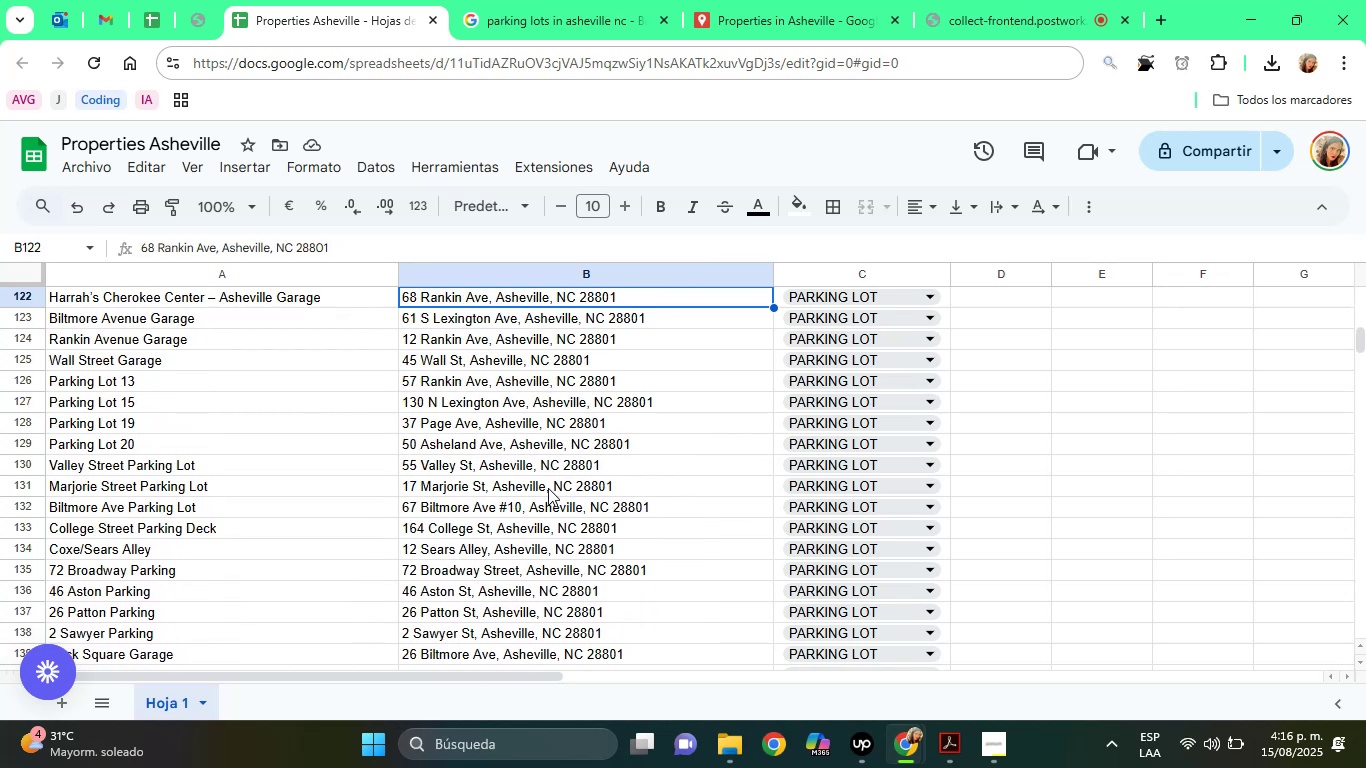 
key(ArrowUp)
 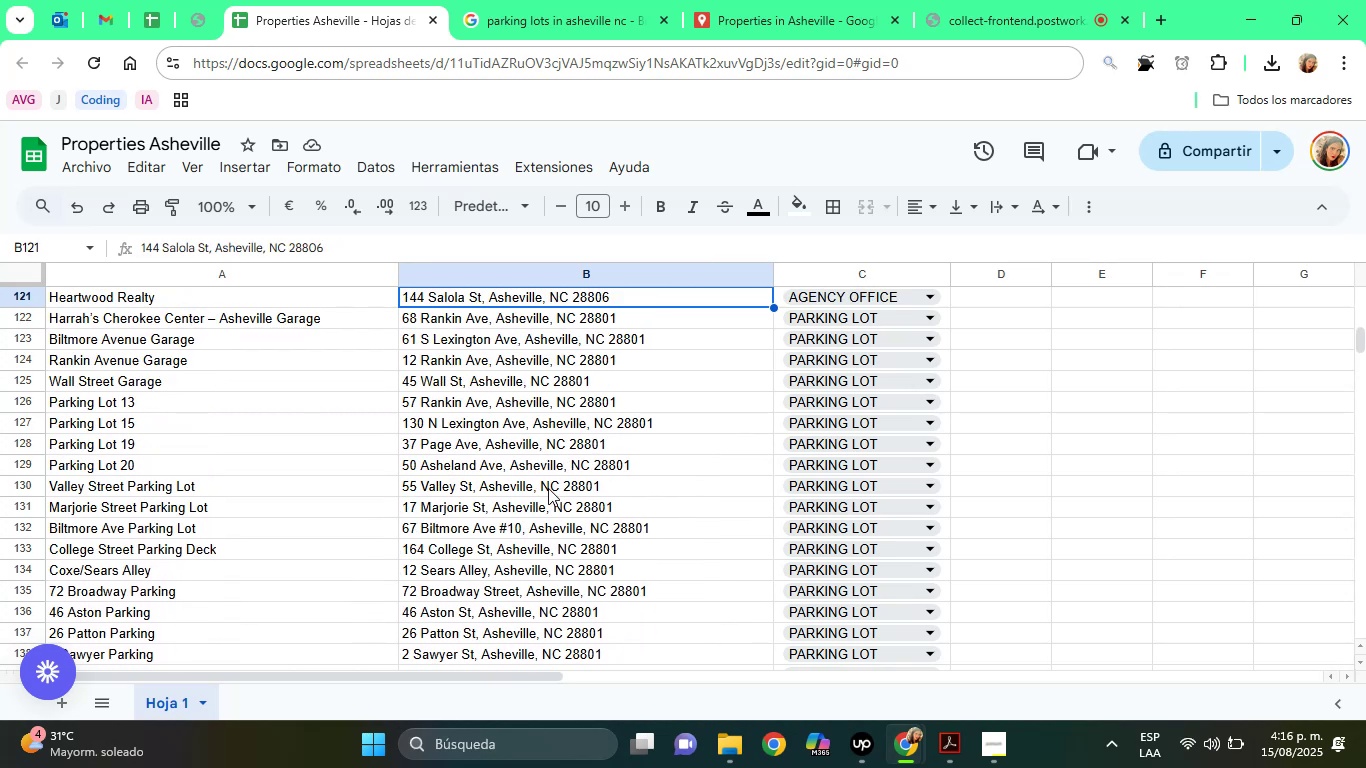 
key(ArrowUp)
 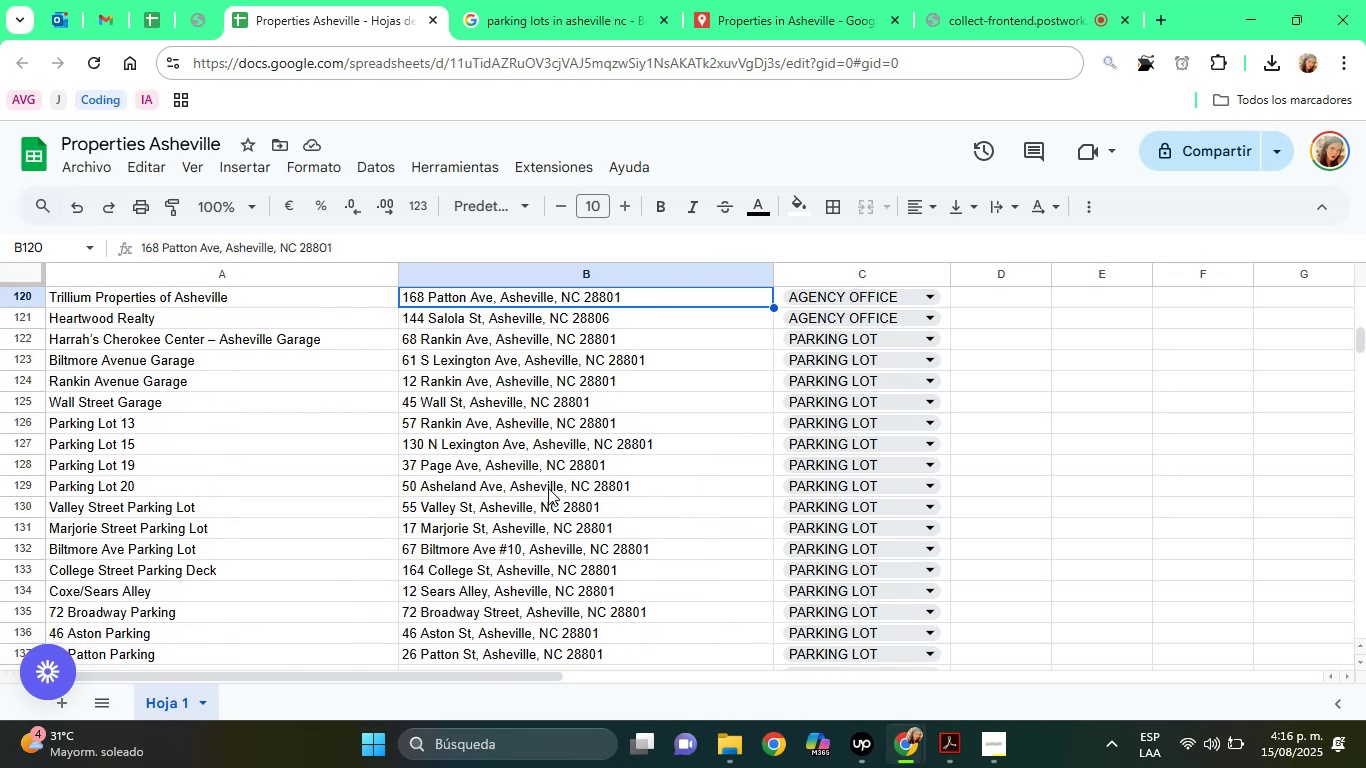 
key(ArrowDown)
 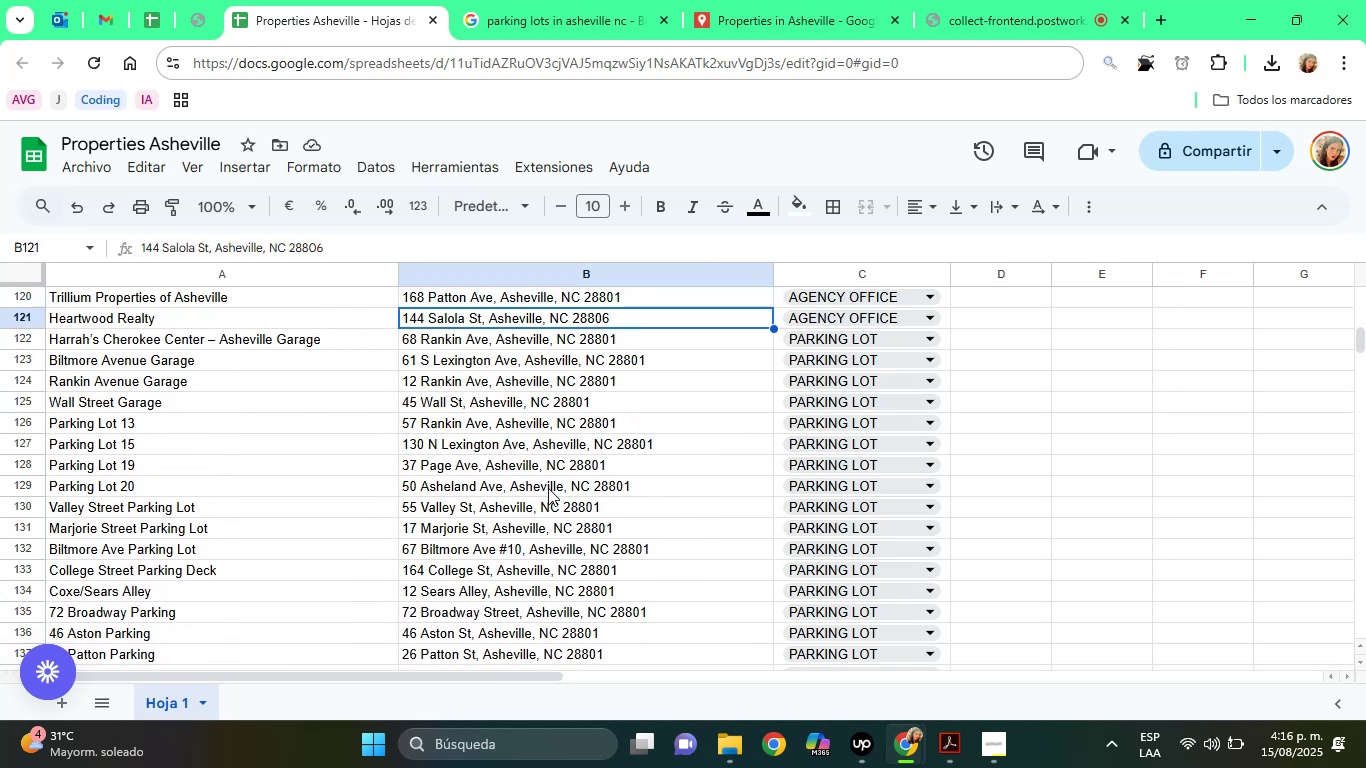 
key(ArrowDown)
 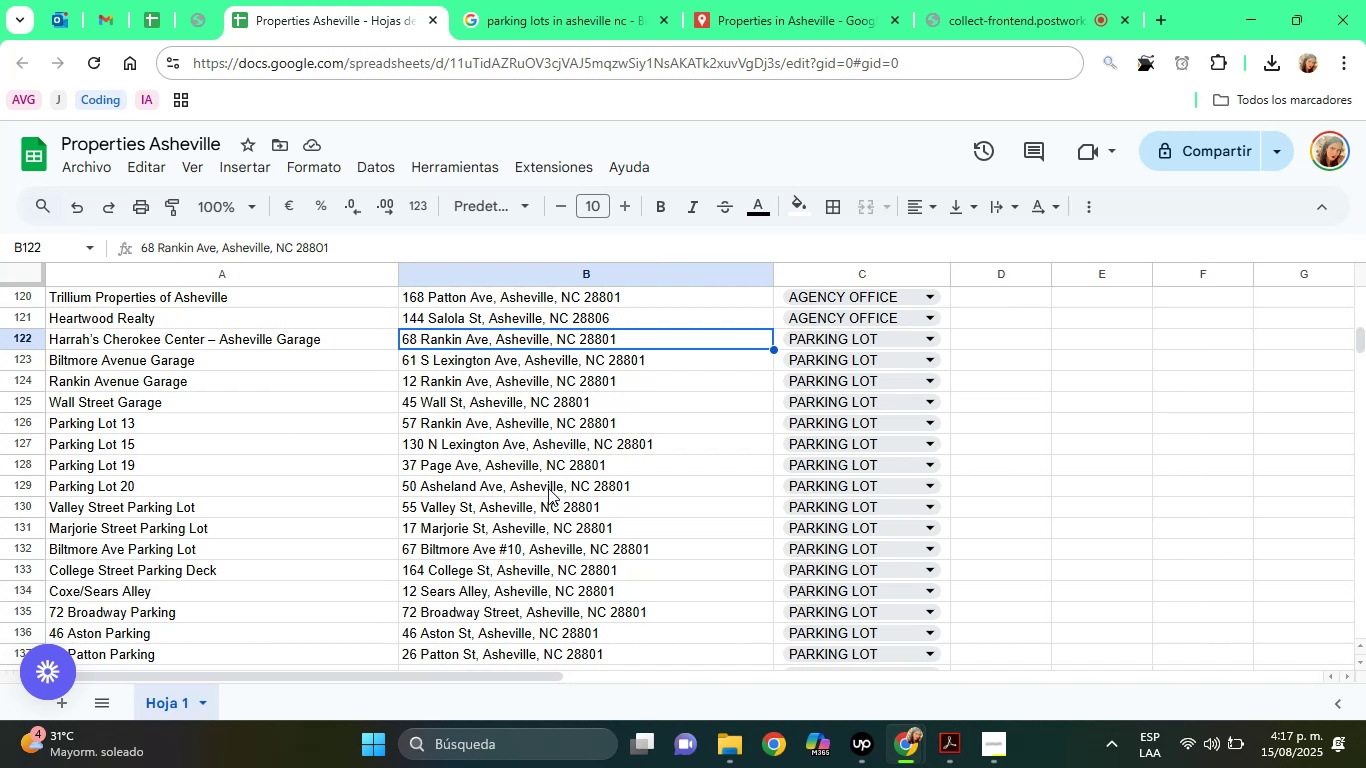 
wait(29.25)
 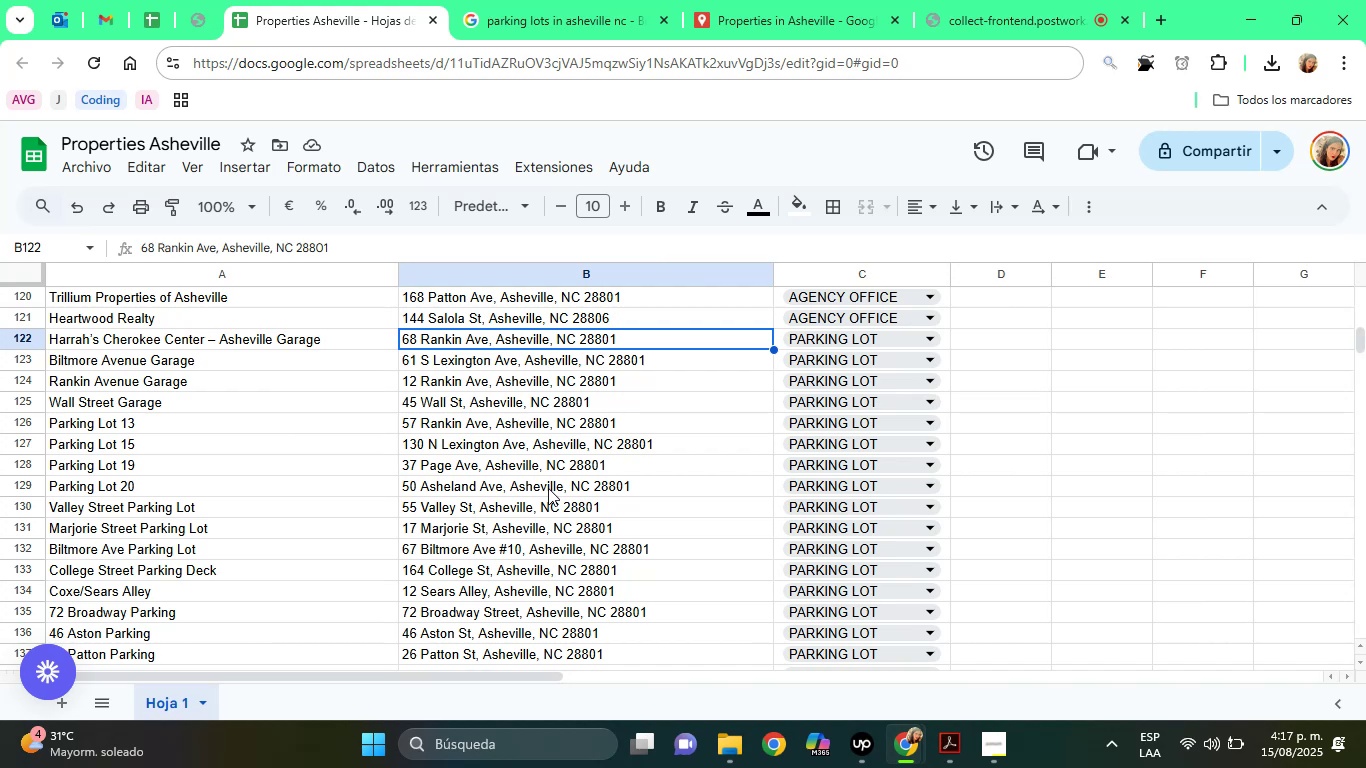 
left_click([531, 0])
 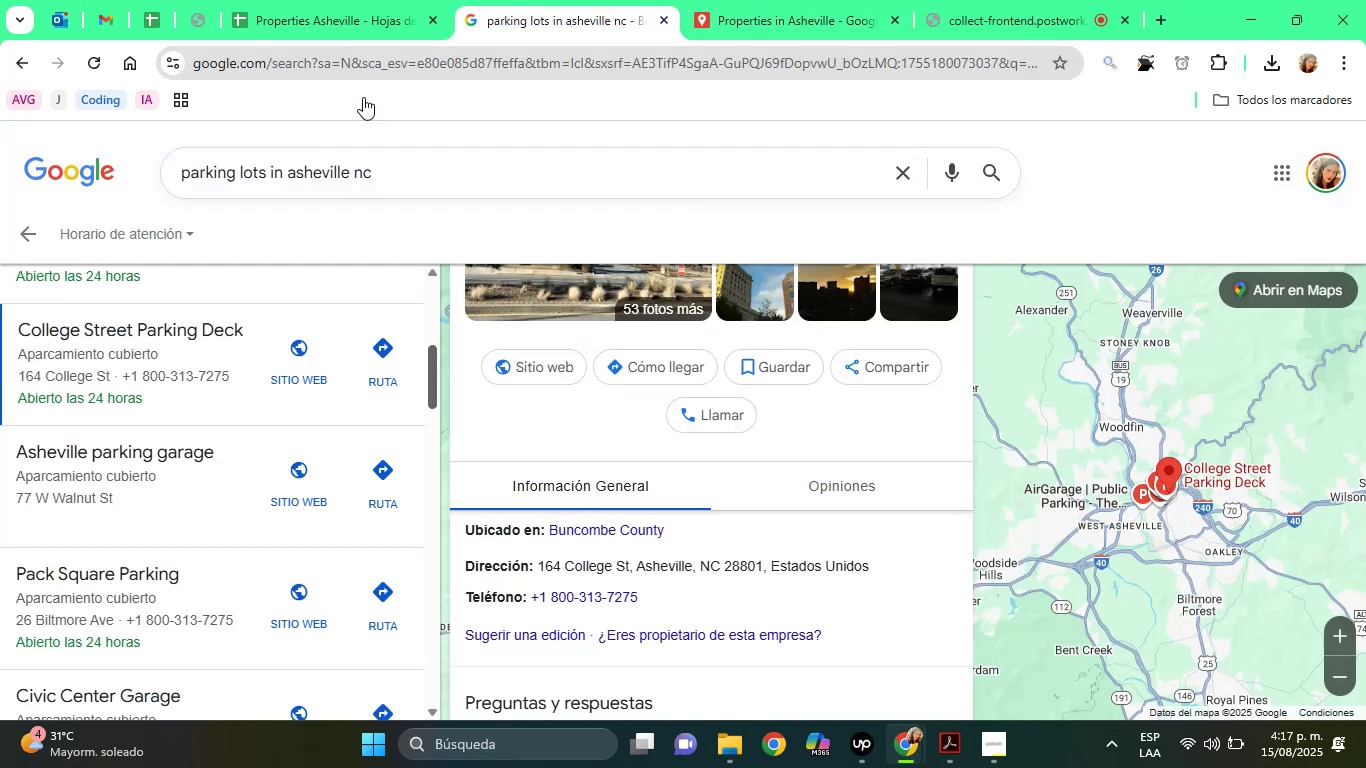 
left_click([364, 0])
 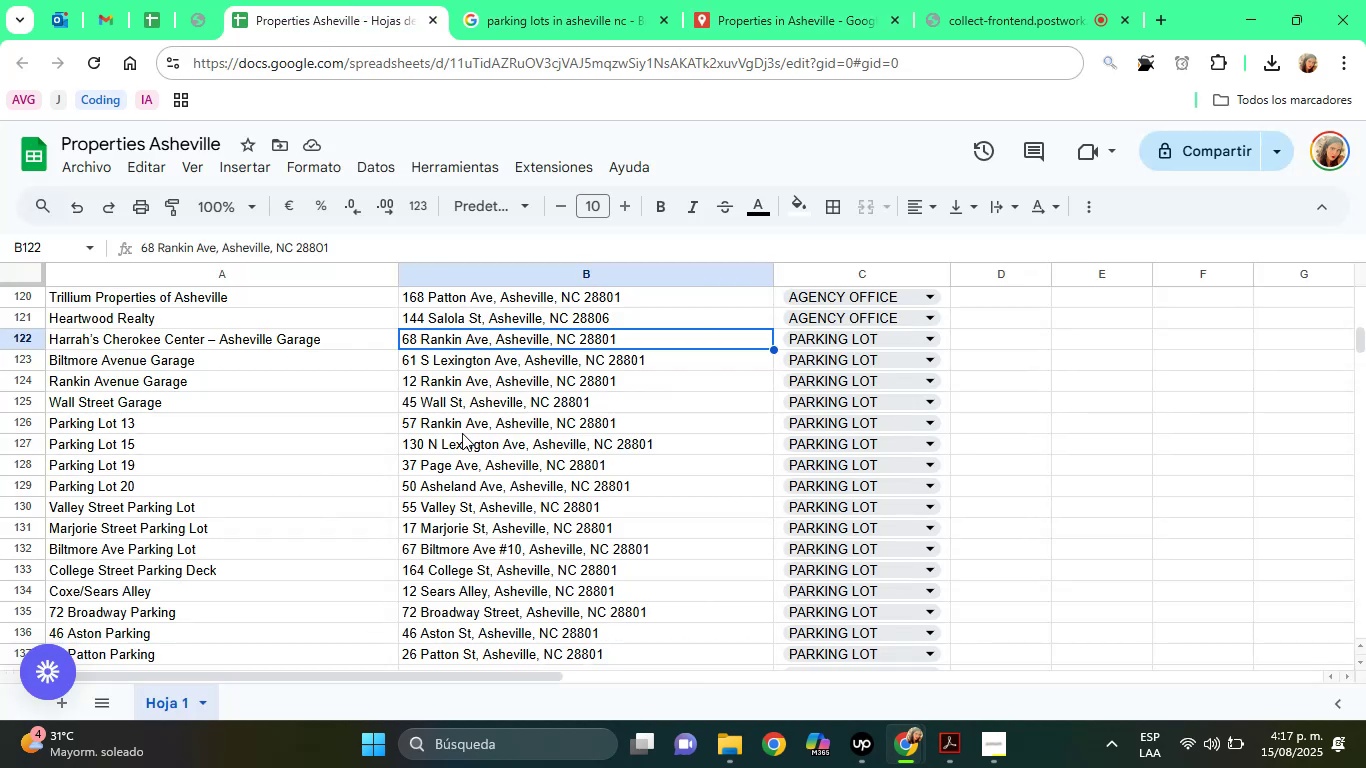 
key(ArrowDown)
 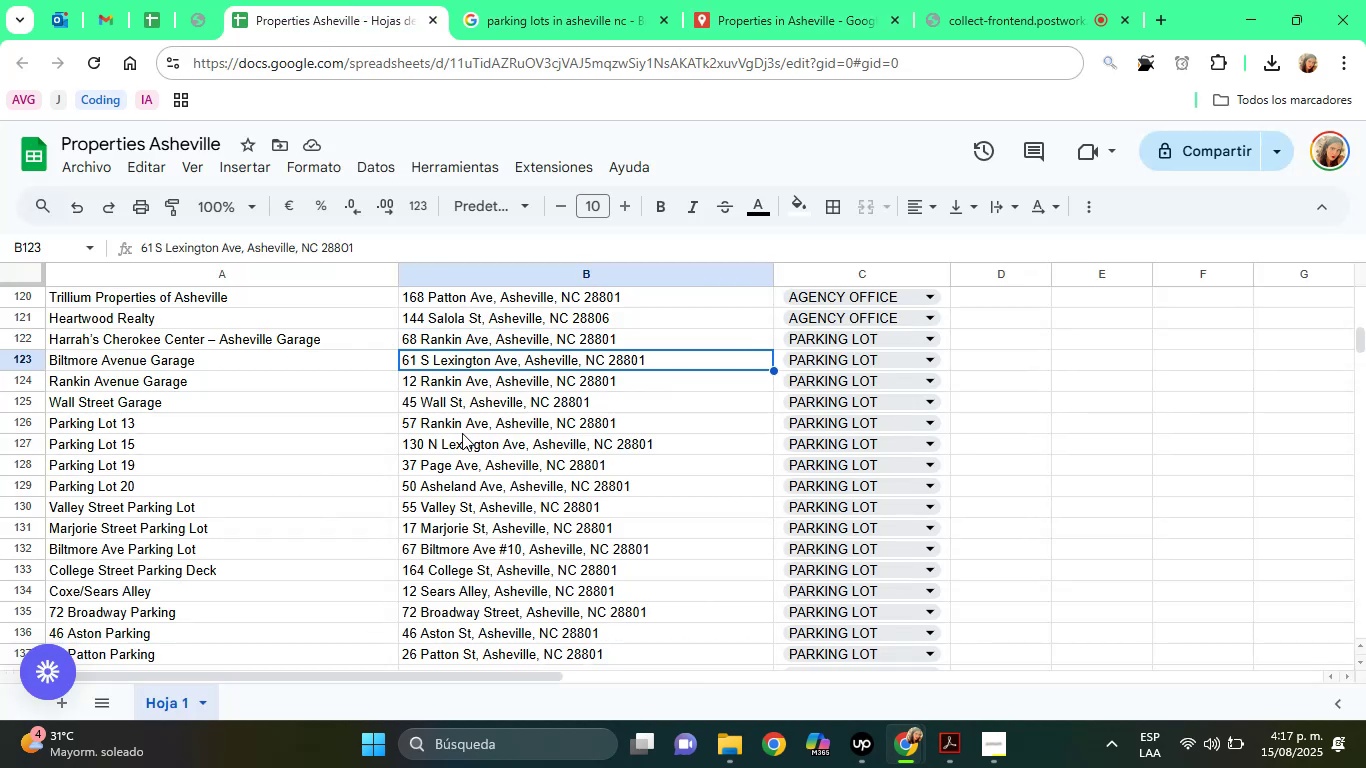 
key(ArrowDown)
 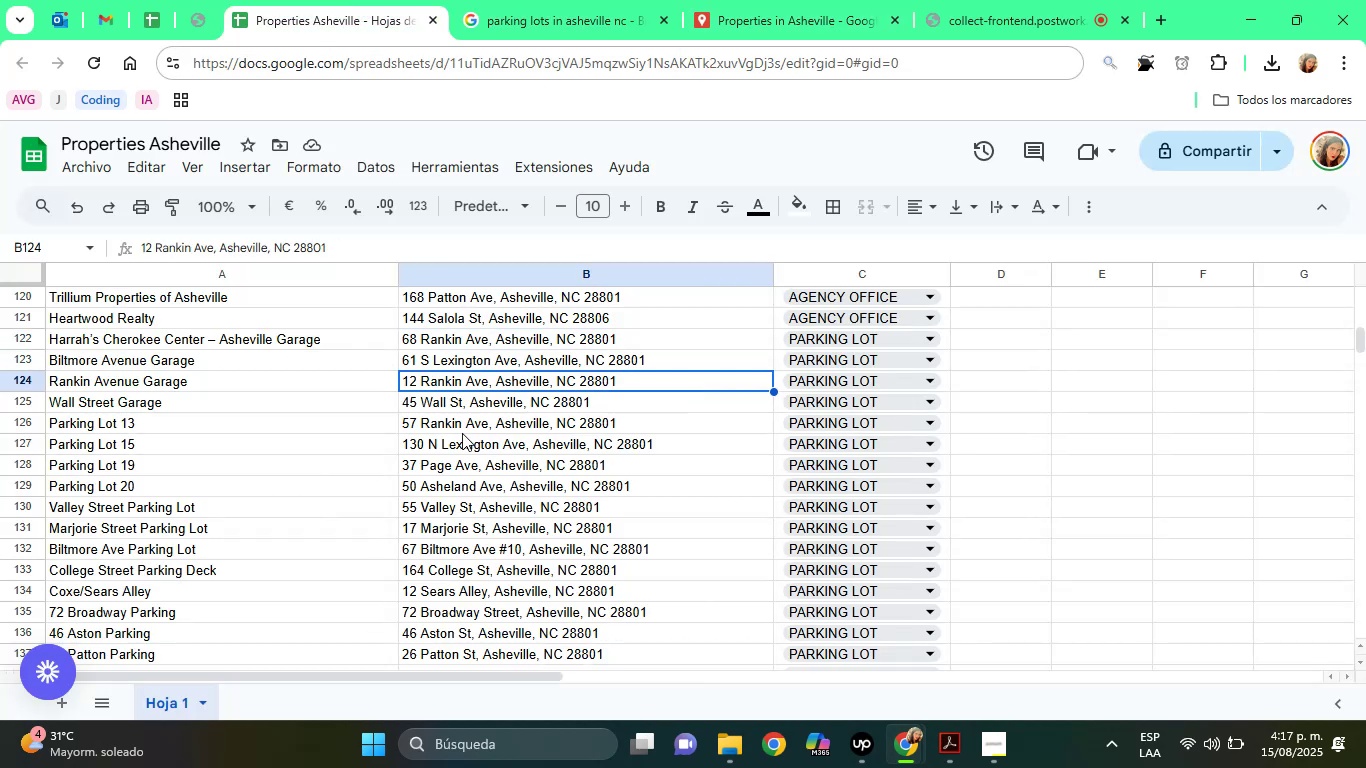 
key(ArrowDown)
 